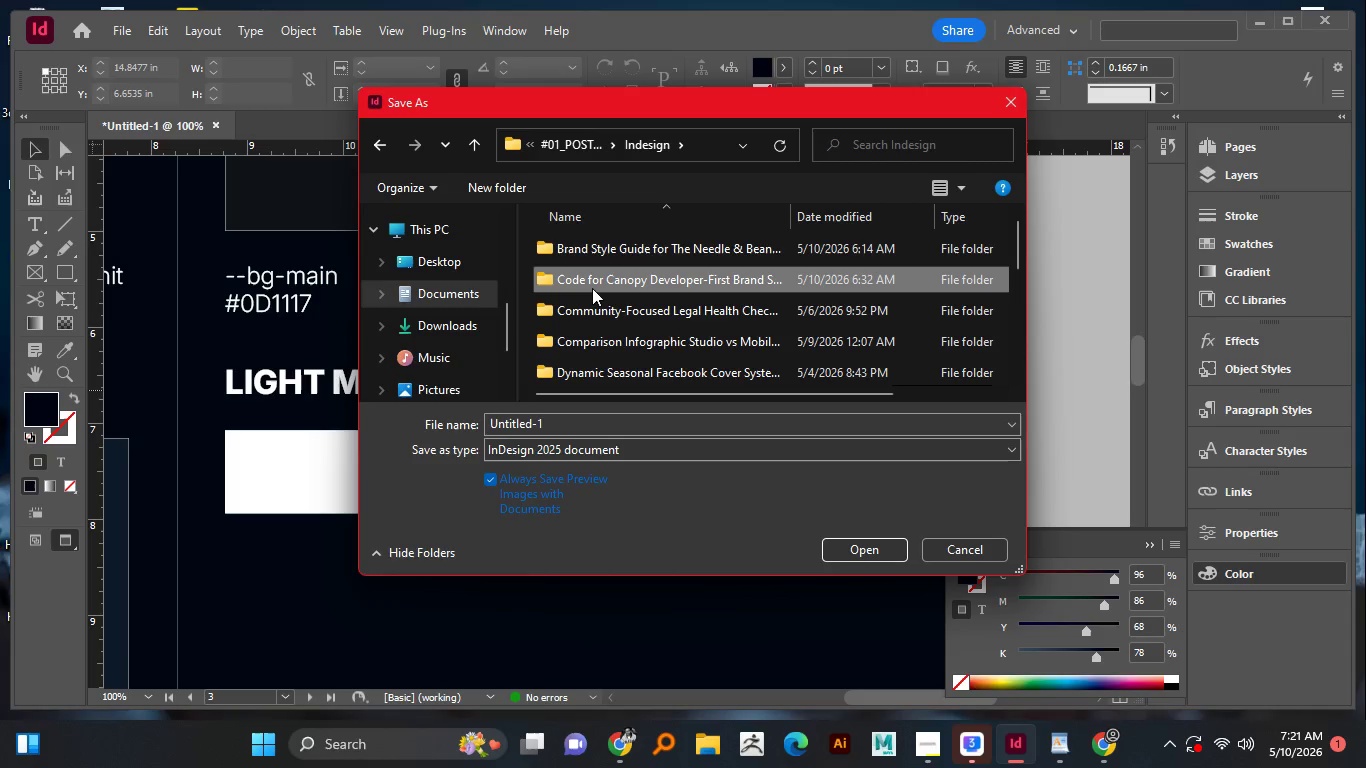 
left_click([592, 288])
 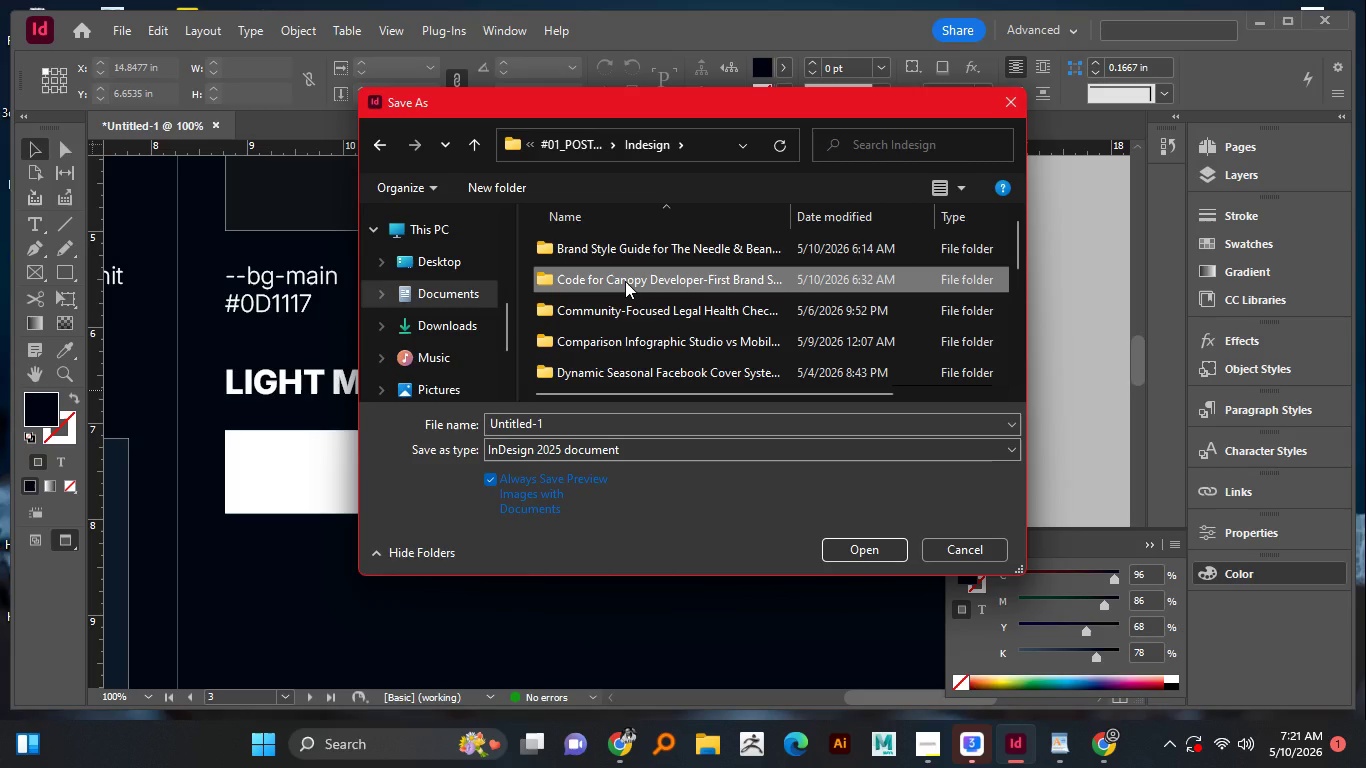 
left_click([625, 281])
 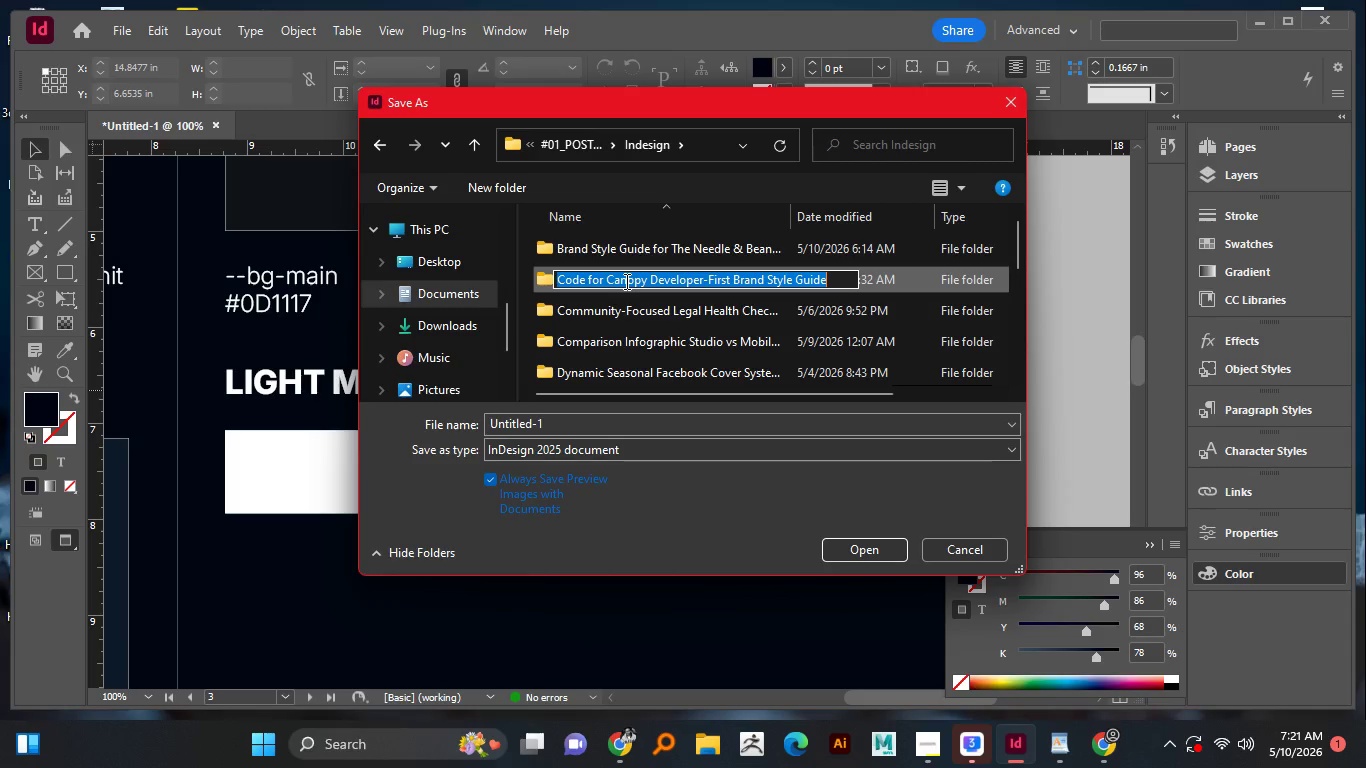 
key(Control+C)
 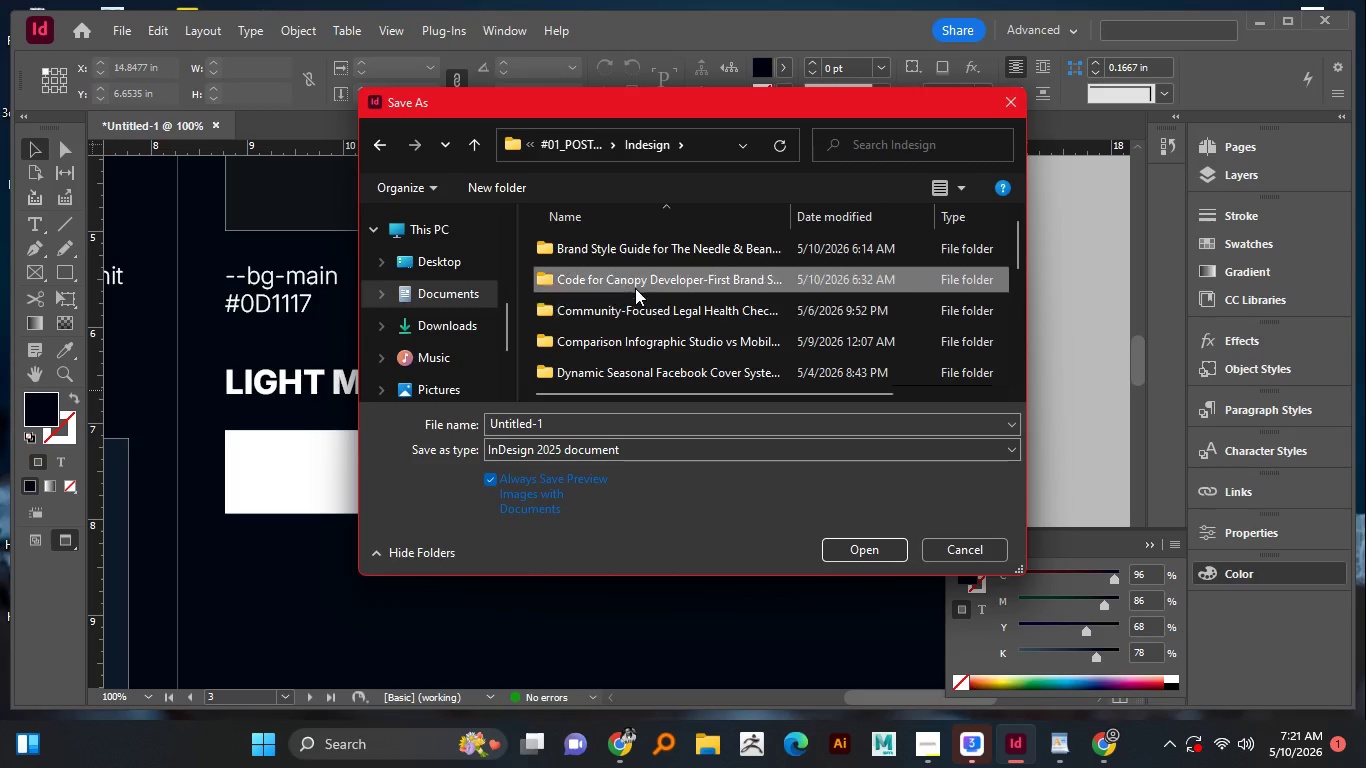 
double_click([635, 288])
 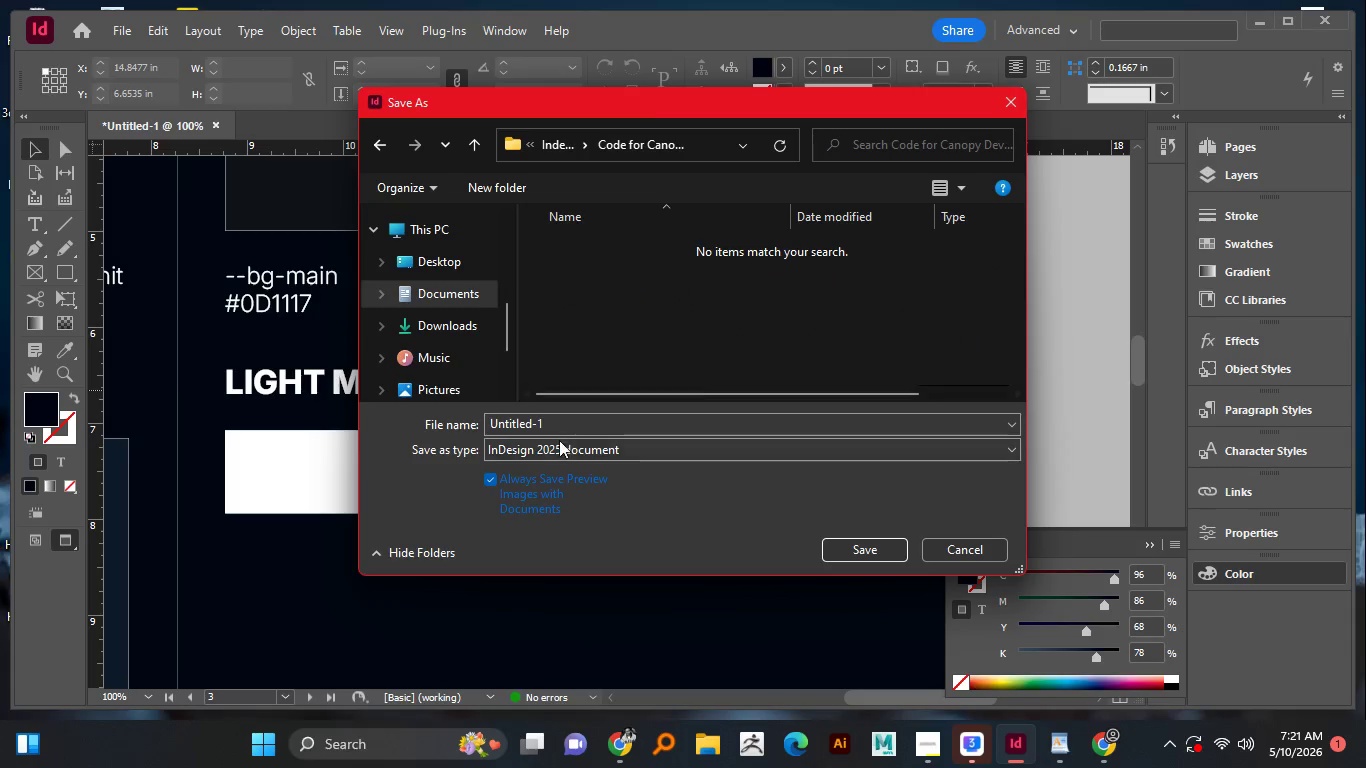 
triple_click([635, 288])
 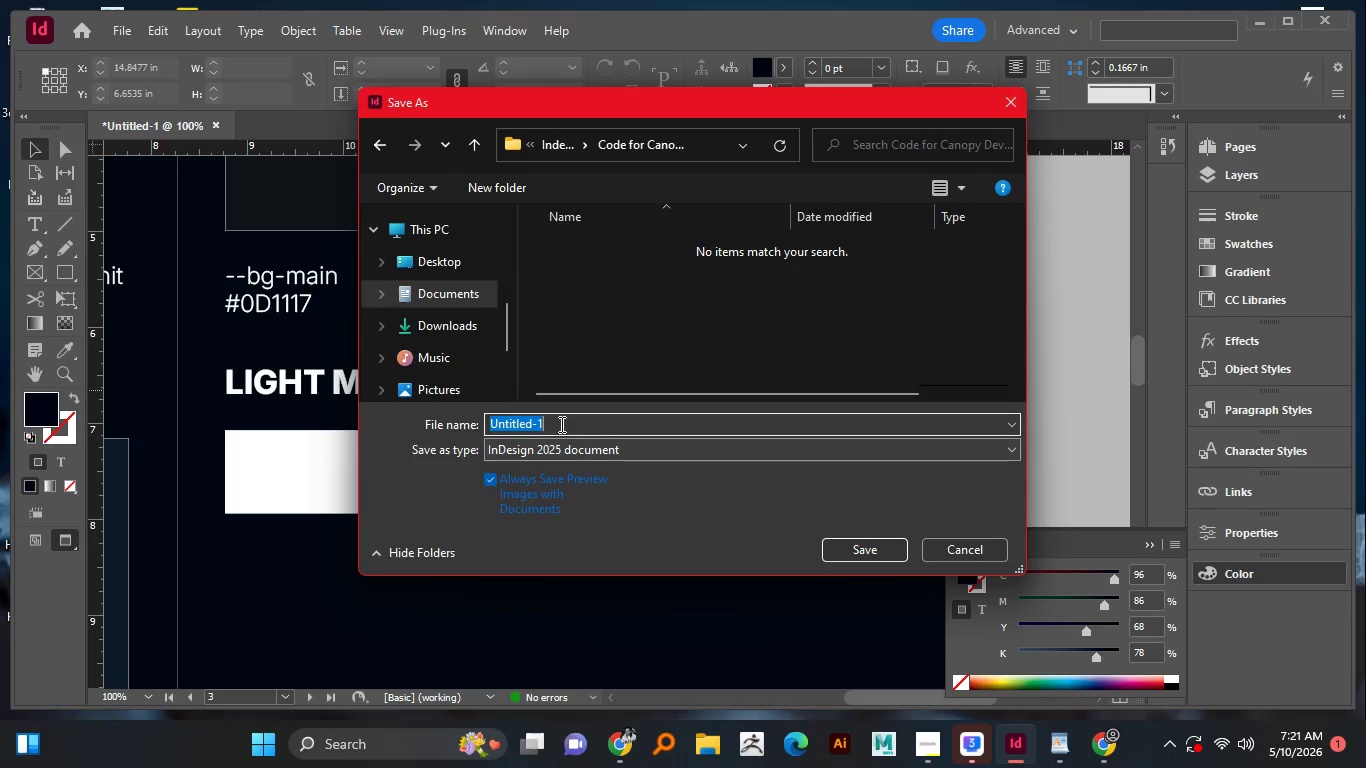 
left_click([560, 424])
 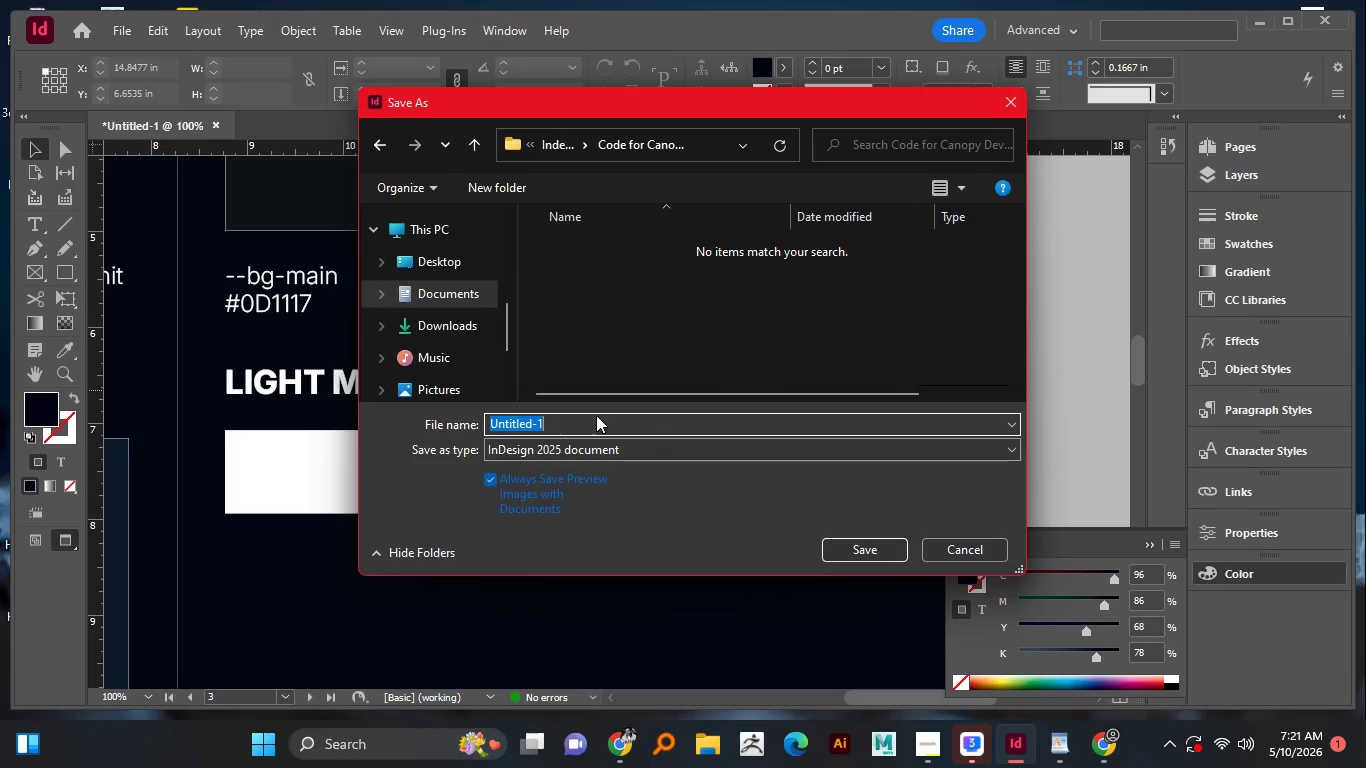 
key(Control+V)
 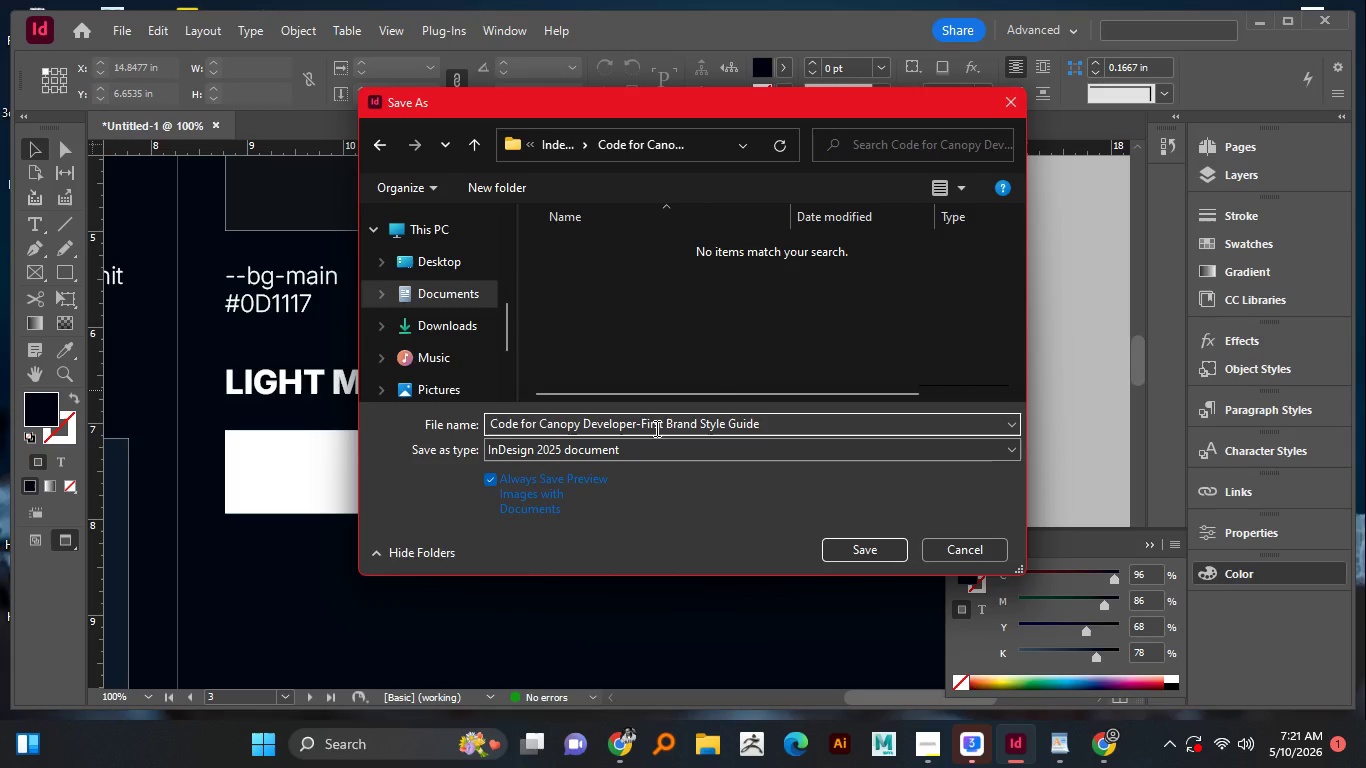 
type(_sourcefile)
key(NumpadEnter)
 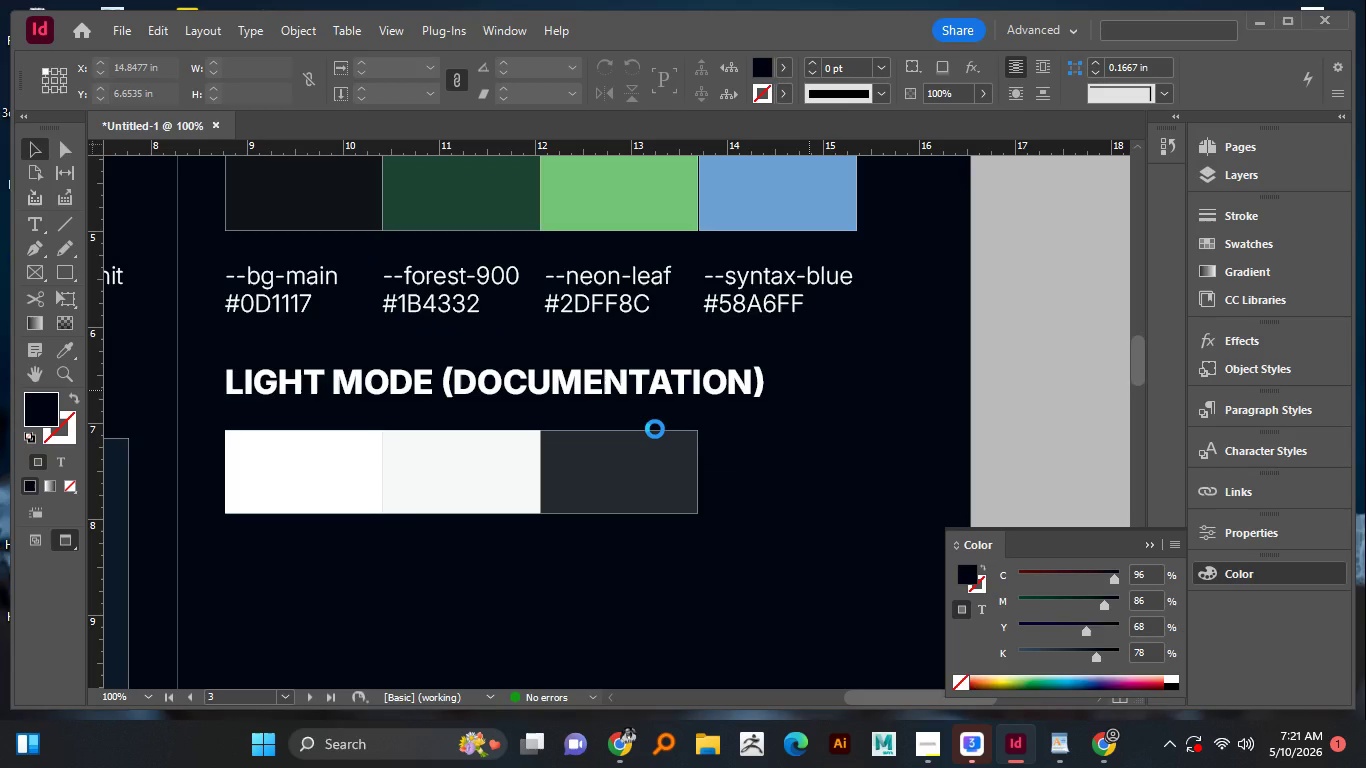 
hold_key(key=Space, duration=0.33)
 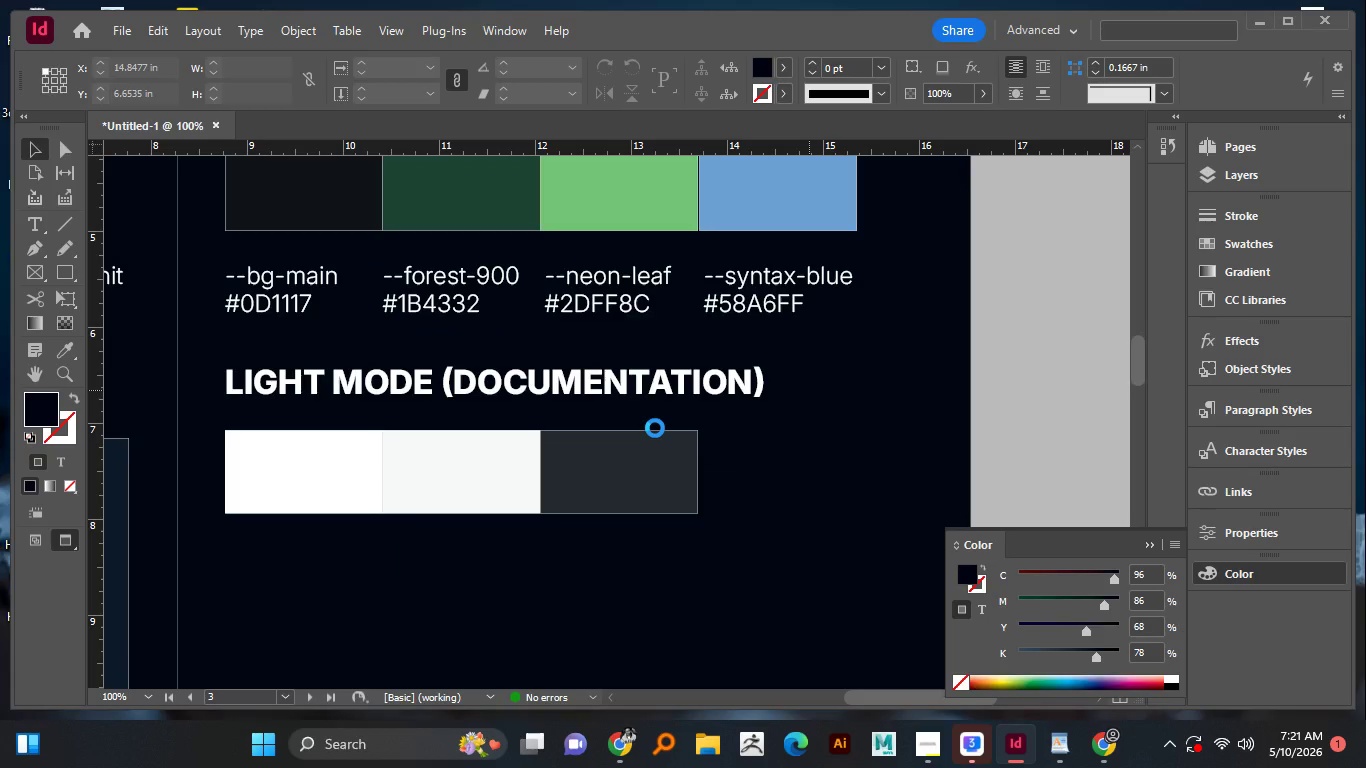 
wait(5.5)
 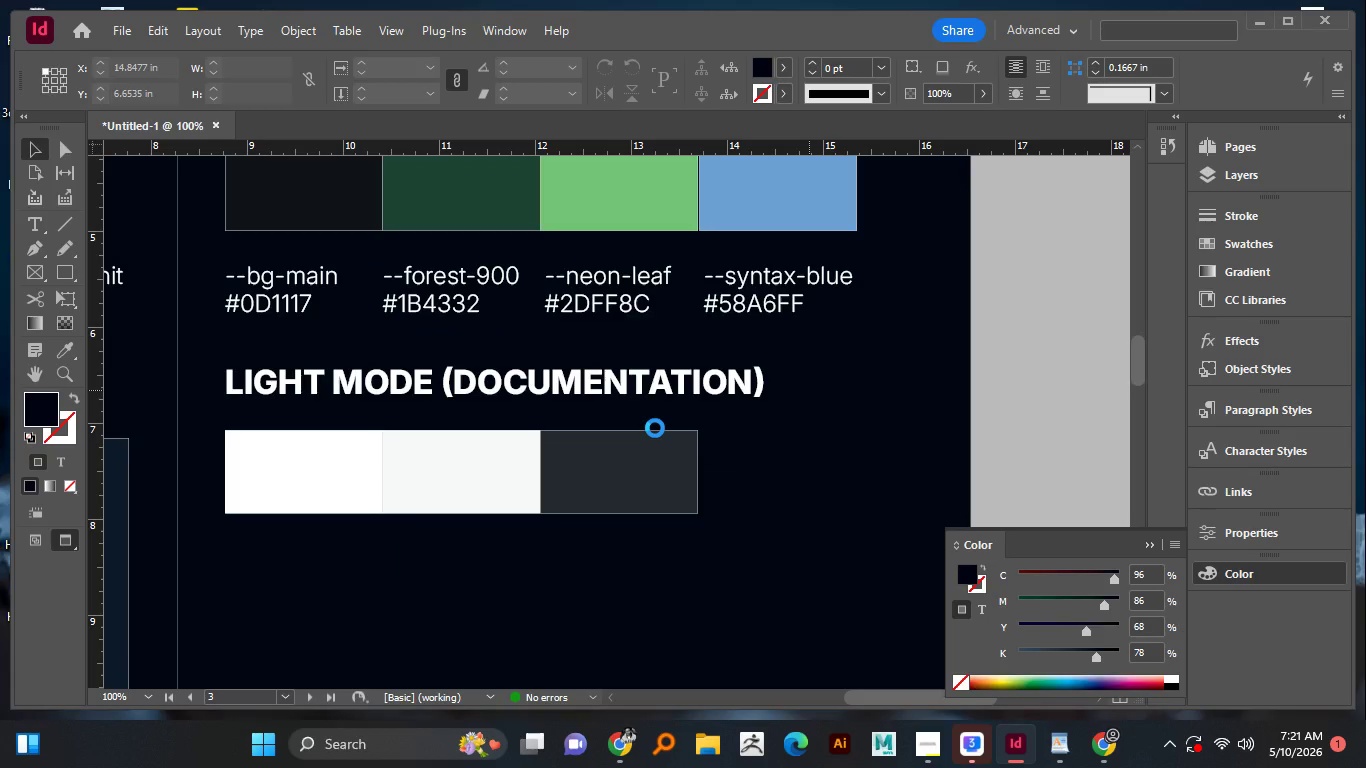 
left_click([823, 502])
 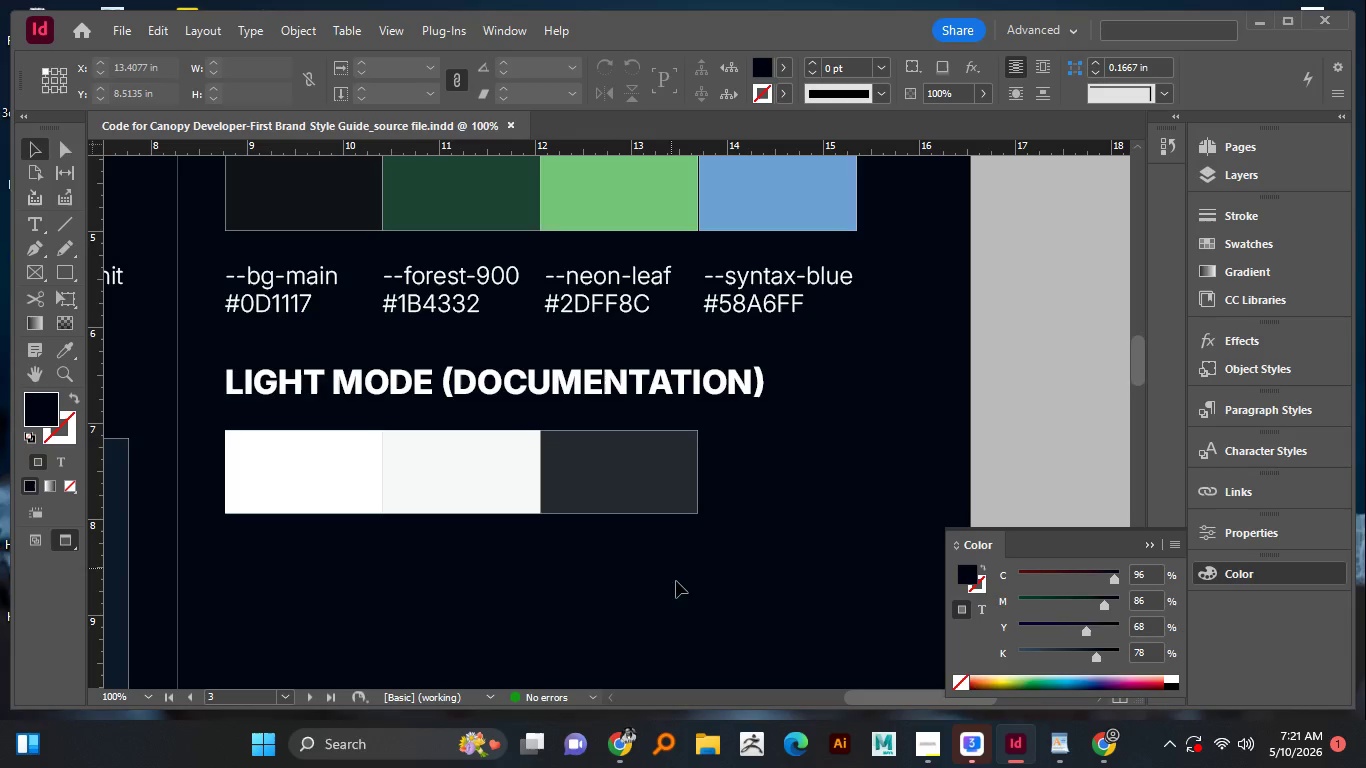 
hold_key(key=AltLeft, duration=0.58)
scroll: coordinate [662, 560], scroll_direction: down, amount: 1.0
 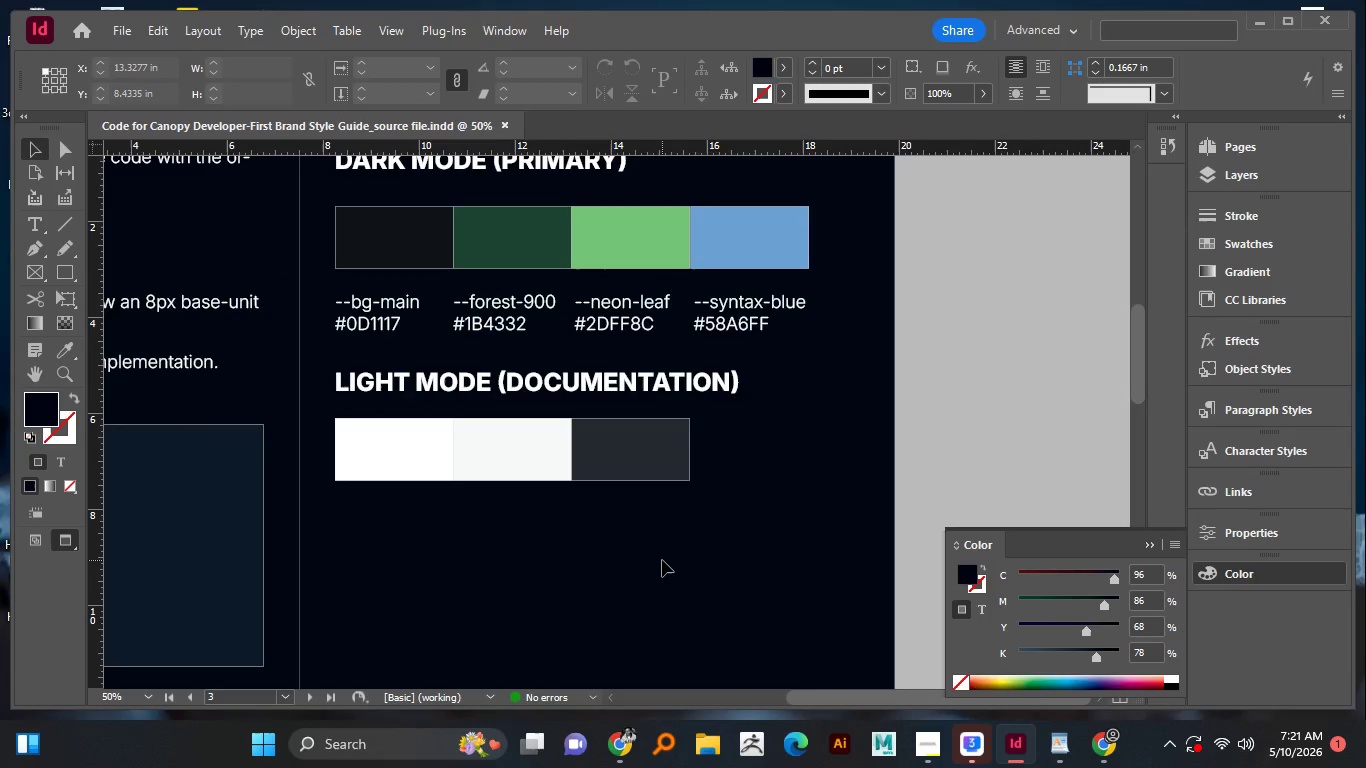 
hold_key(key=AltLeft, duration=0.72)
 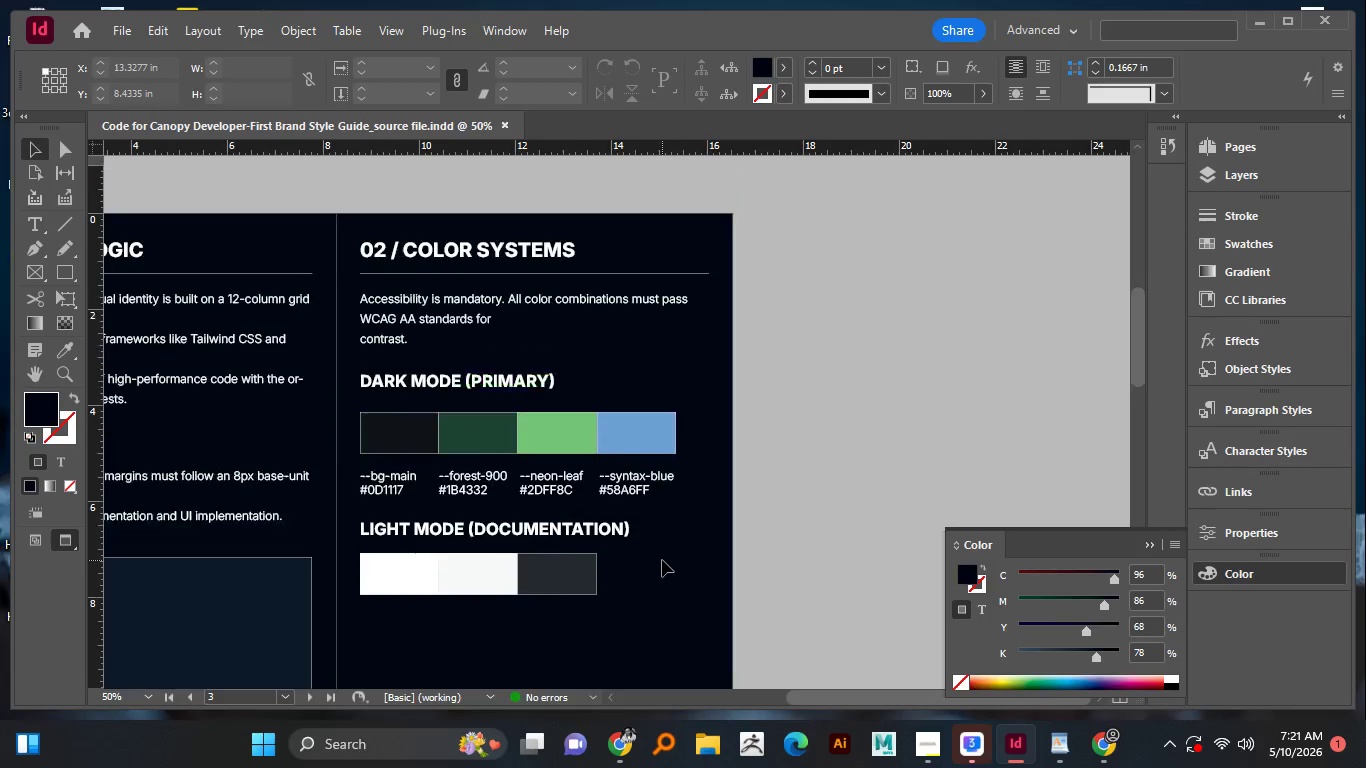 
hold_key(key=Space, duration=0.56)
 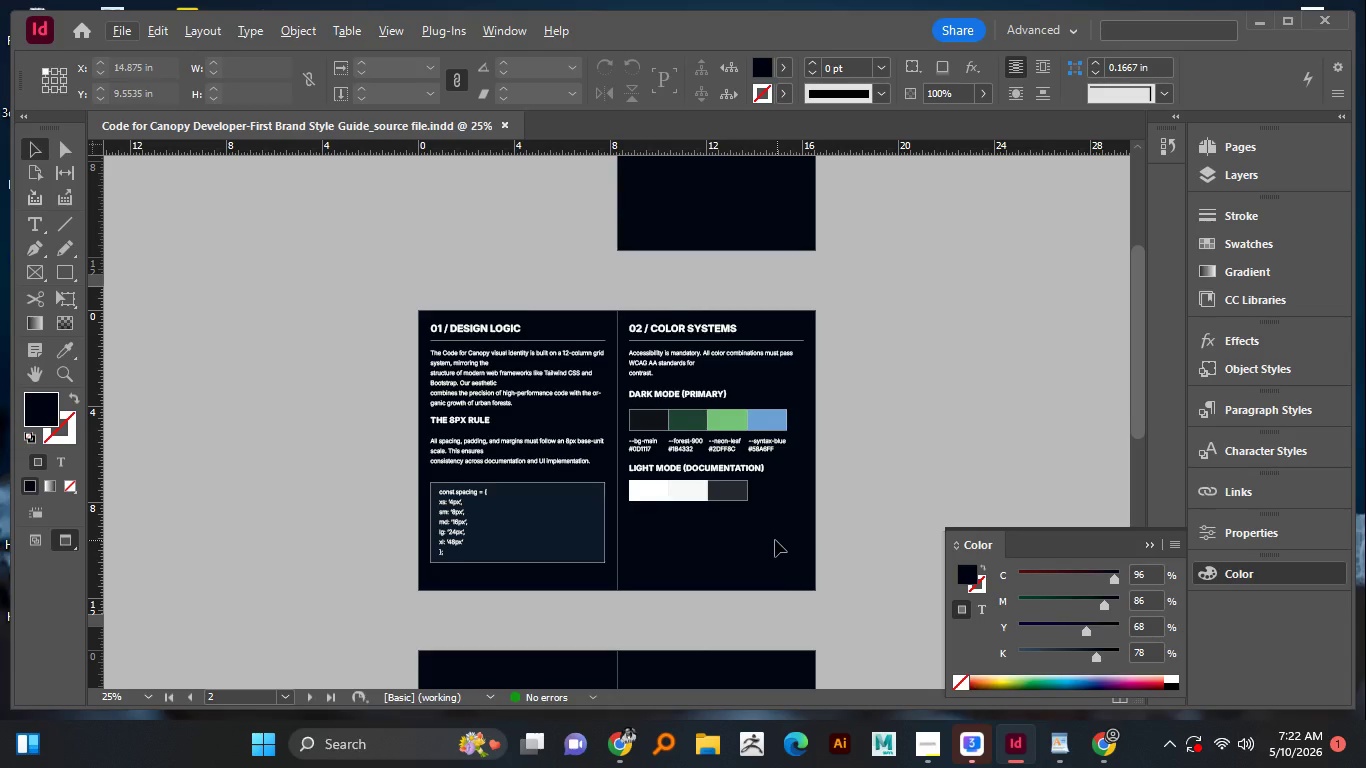 
left_click_drag(start_coordinate=[610, 562], to_coordinate=[796, 547])
 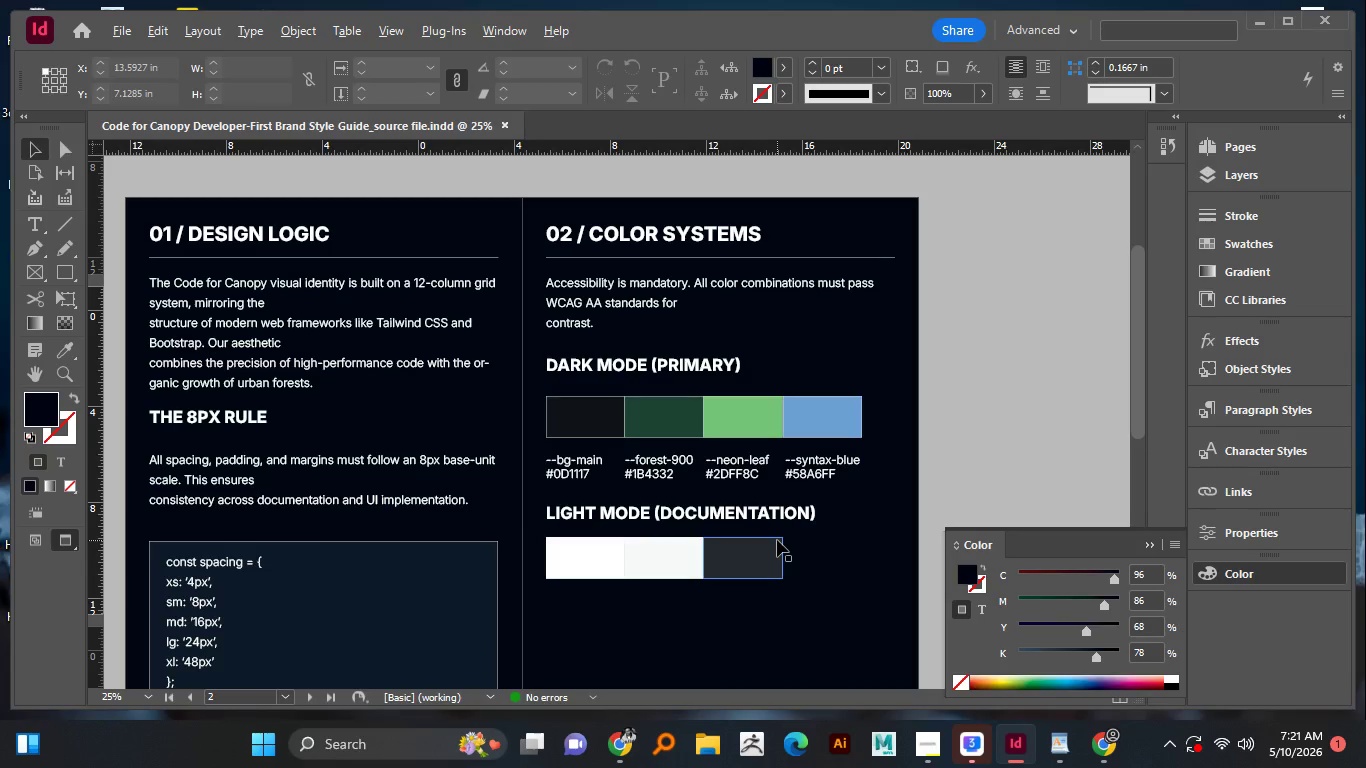 
scroll: coordinate [662, 560], scroll_direction: up, amount: 1.0
 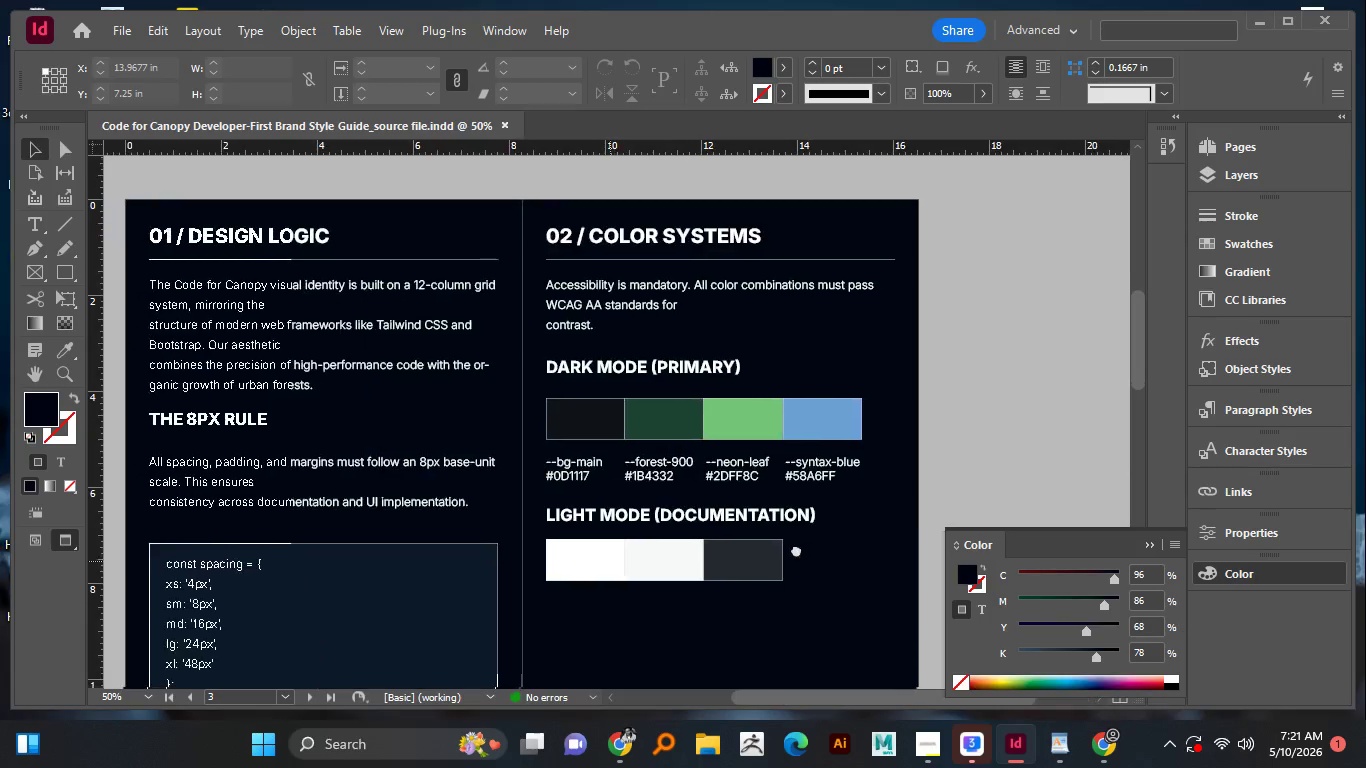 
key(Alt+AltLeft)
 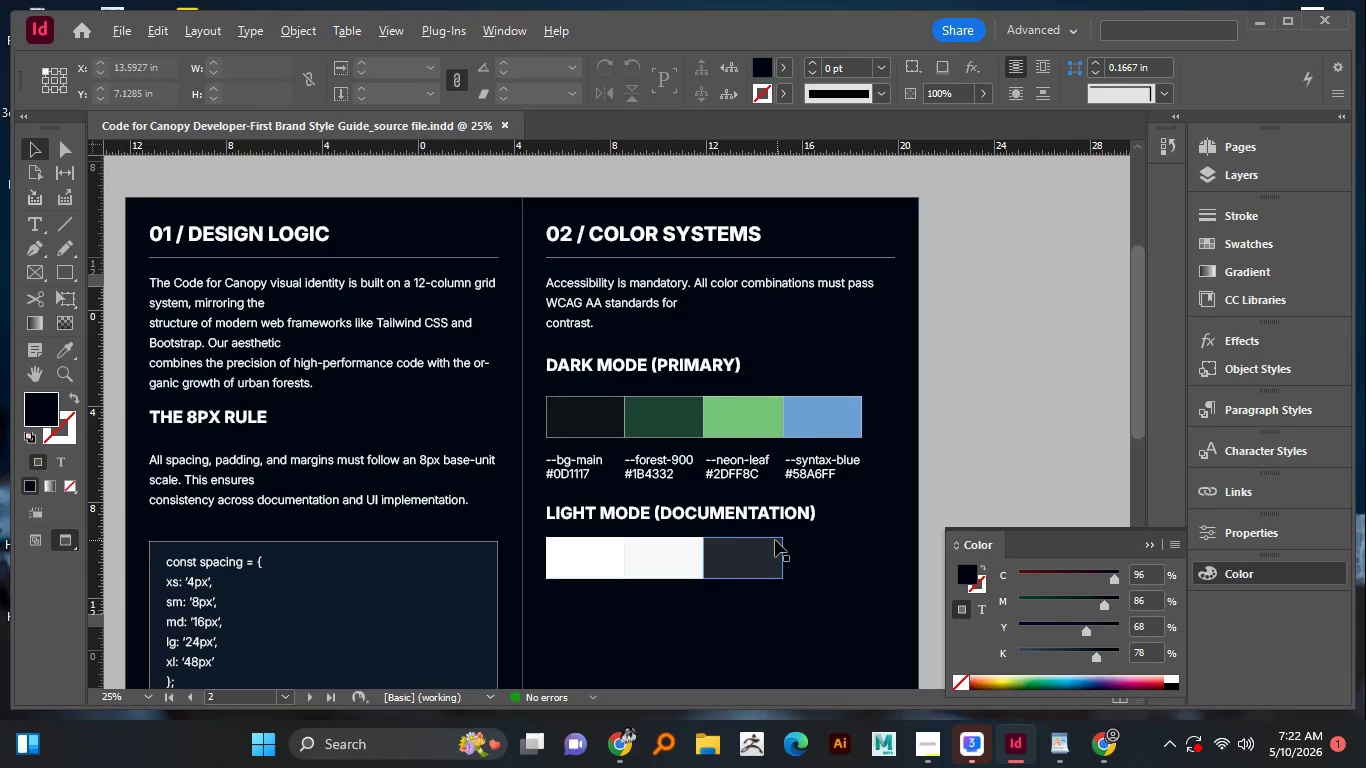 
scroll: coordinate [777, 540], scroll_direction: none, amount: 0.0
 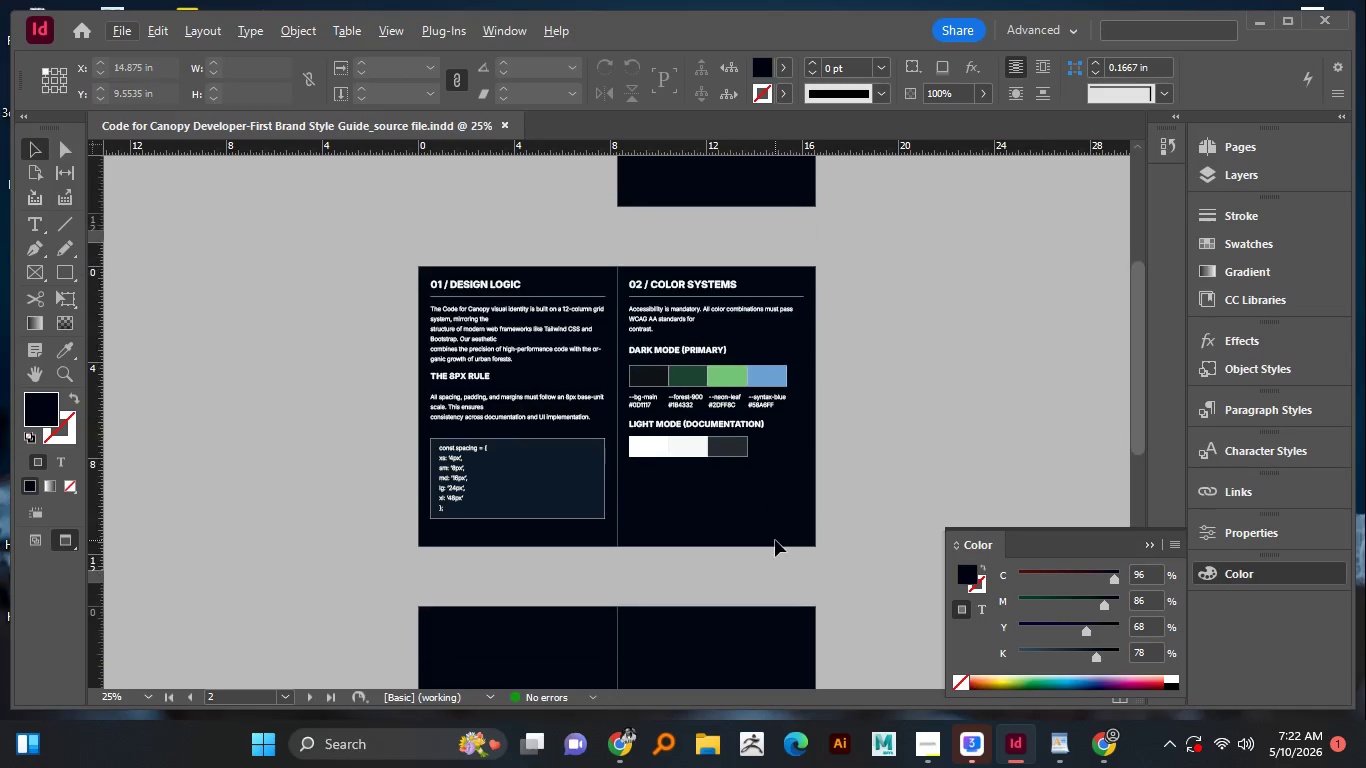 
scroll: coordinate [775, 540], scroll_direction: down, amount: 2.0
 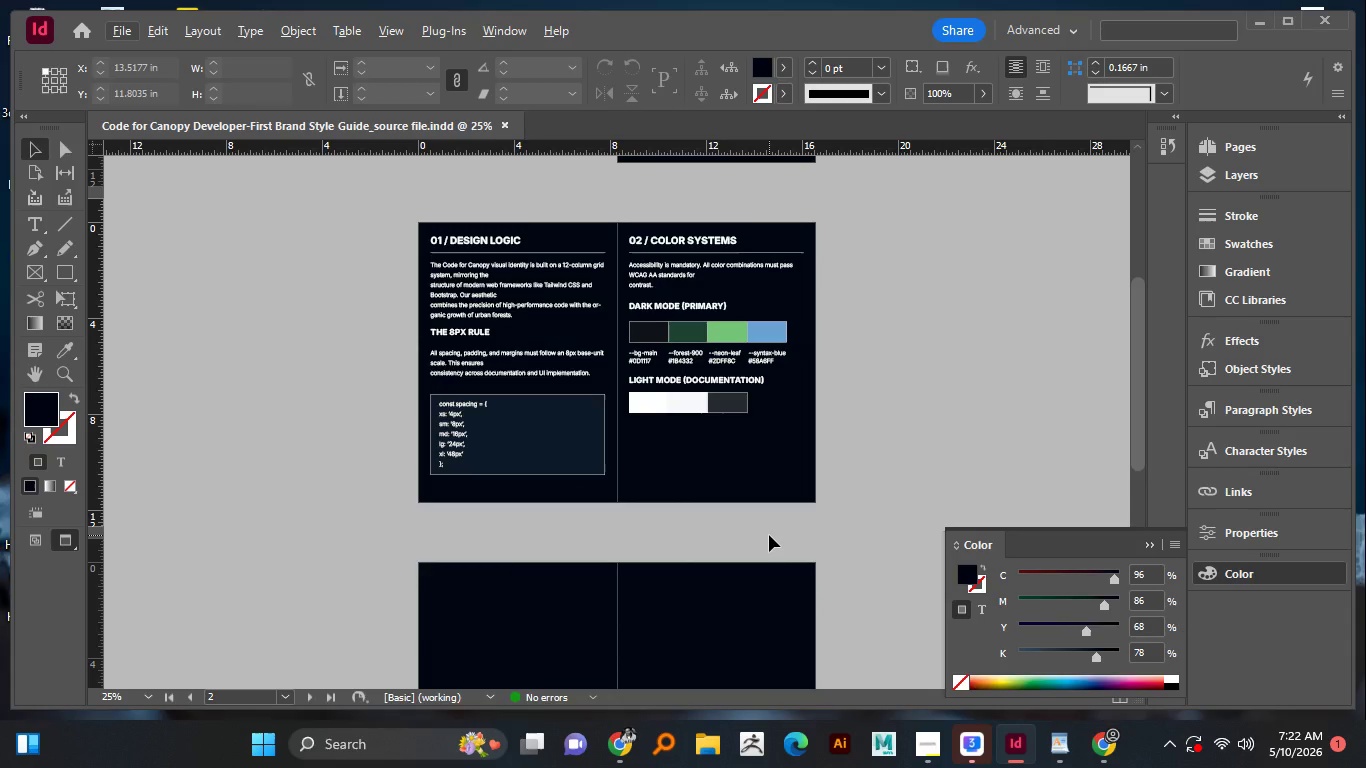 
wait(6.97)
 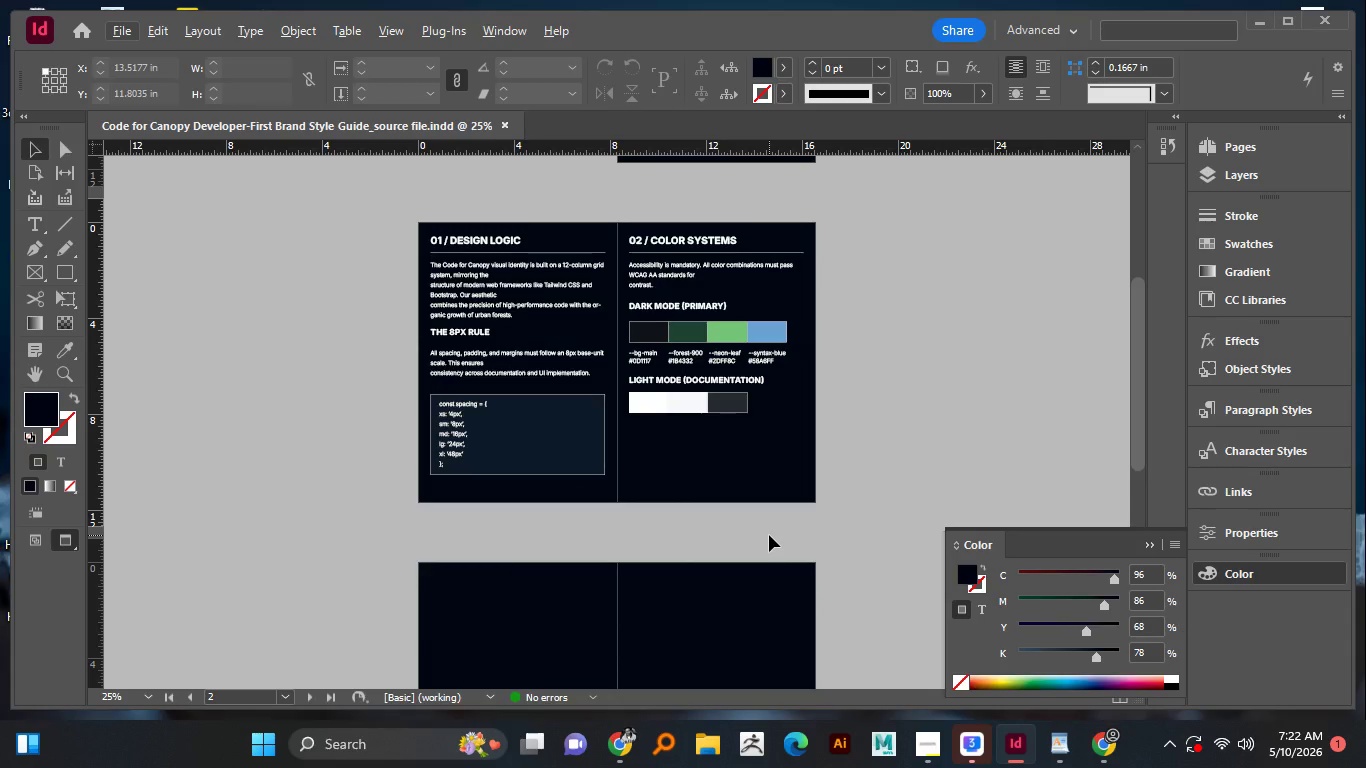 
hold_key(key=AltLeft, duration=0.7)
scroll: coordinate [734, 375], scroll_direction: none, amount: 0.0
 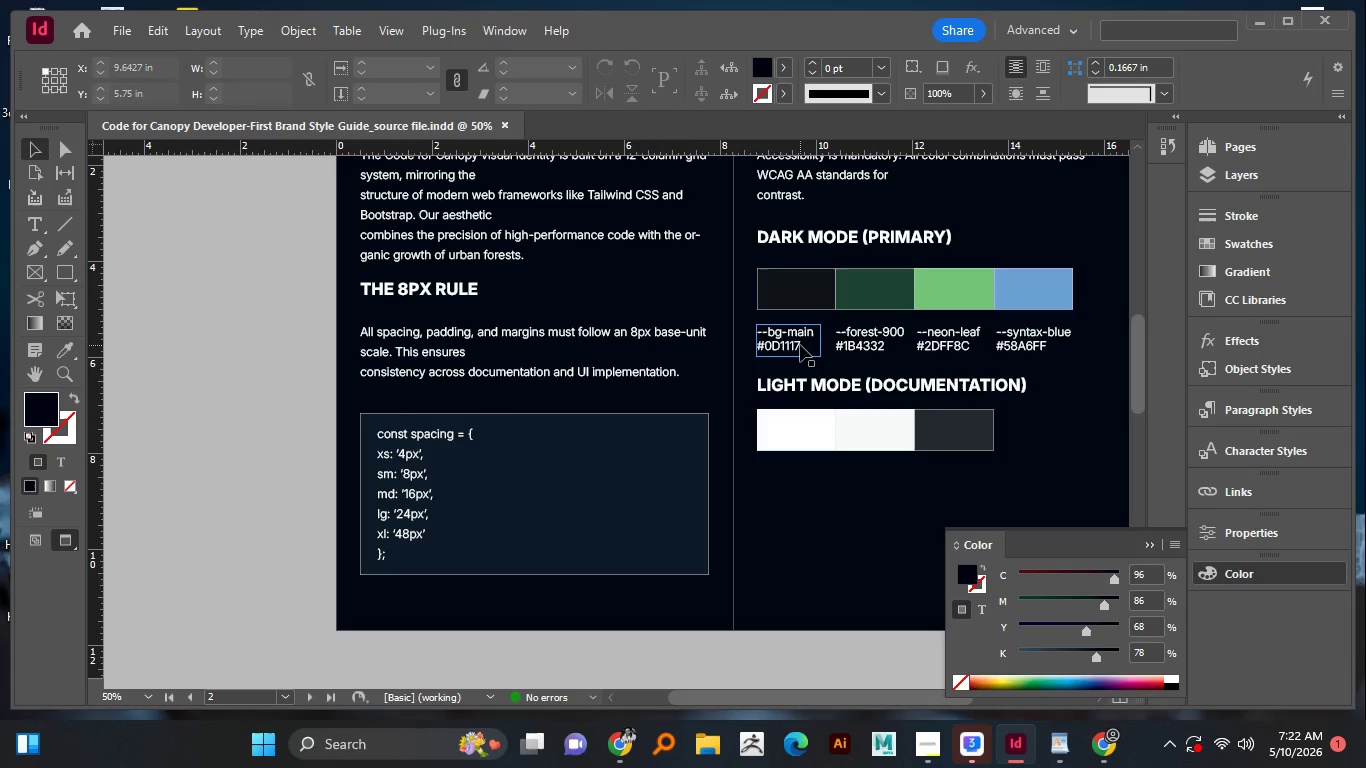 
left_click([800, 345])
 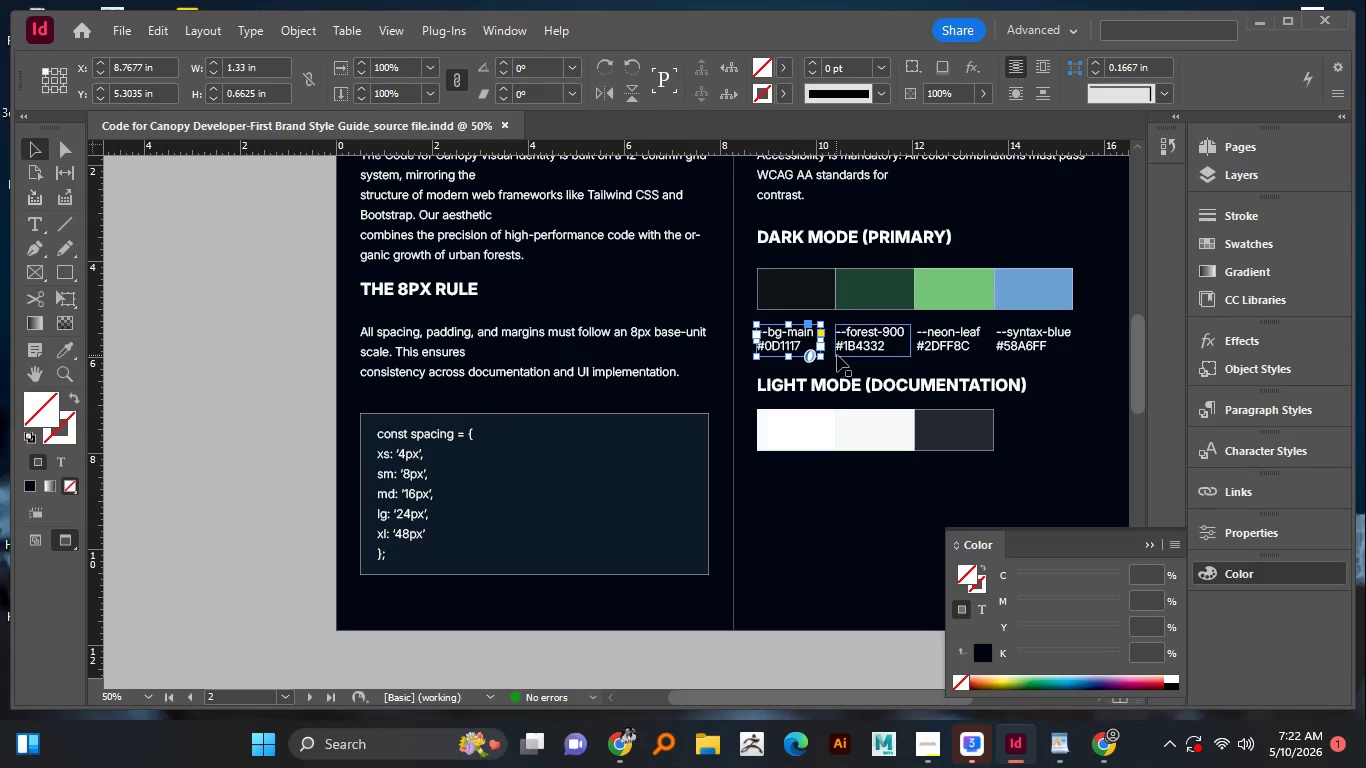 
hold_key(key=ShiftLeft, duration=1.52)
left_click([862, 350])
 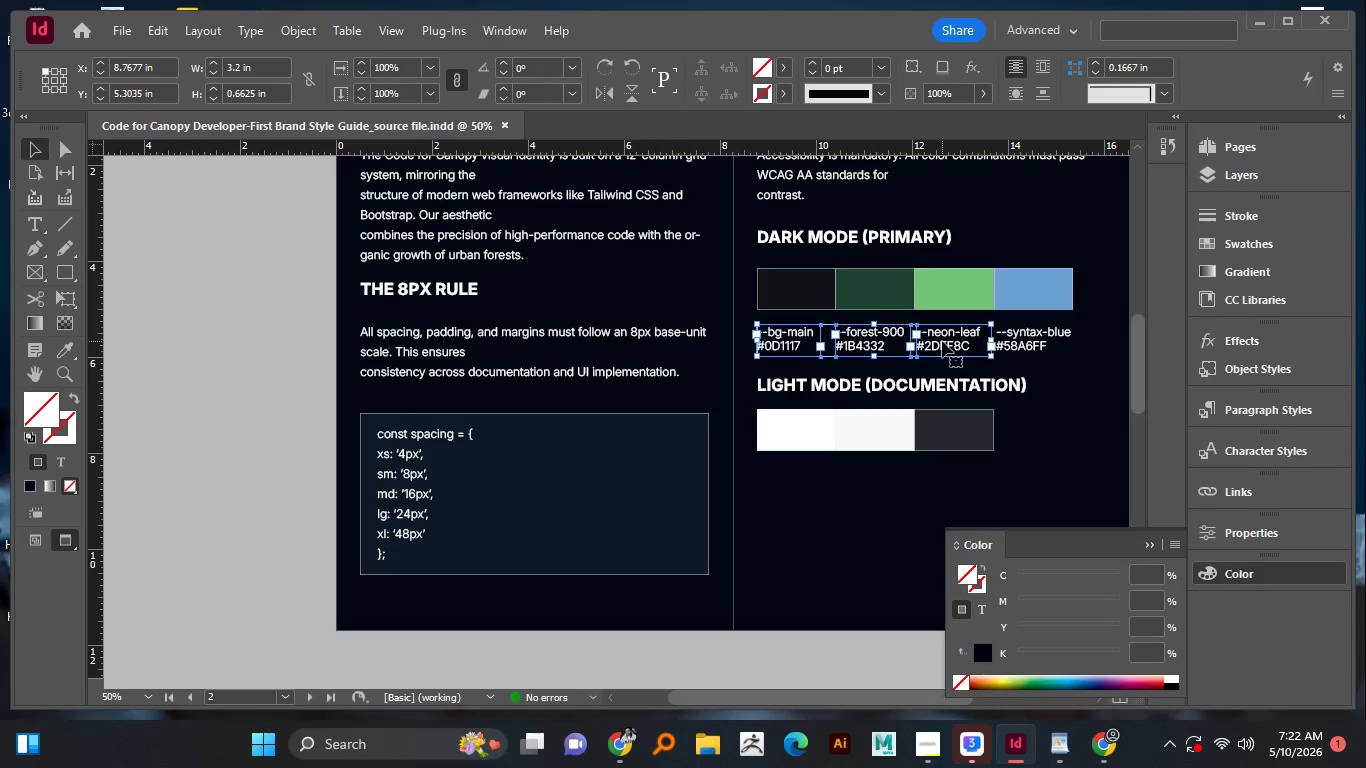 
double_click([942, 341])
 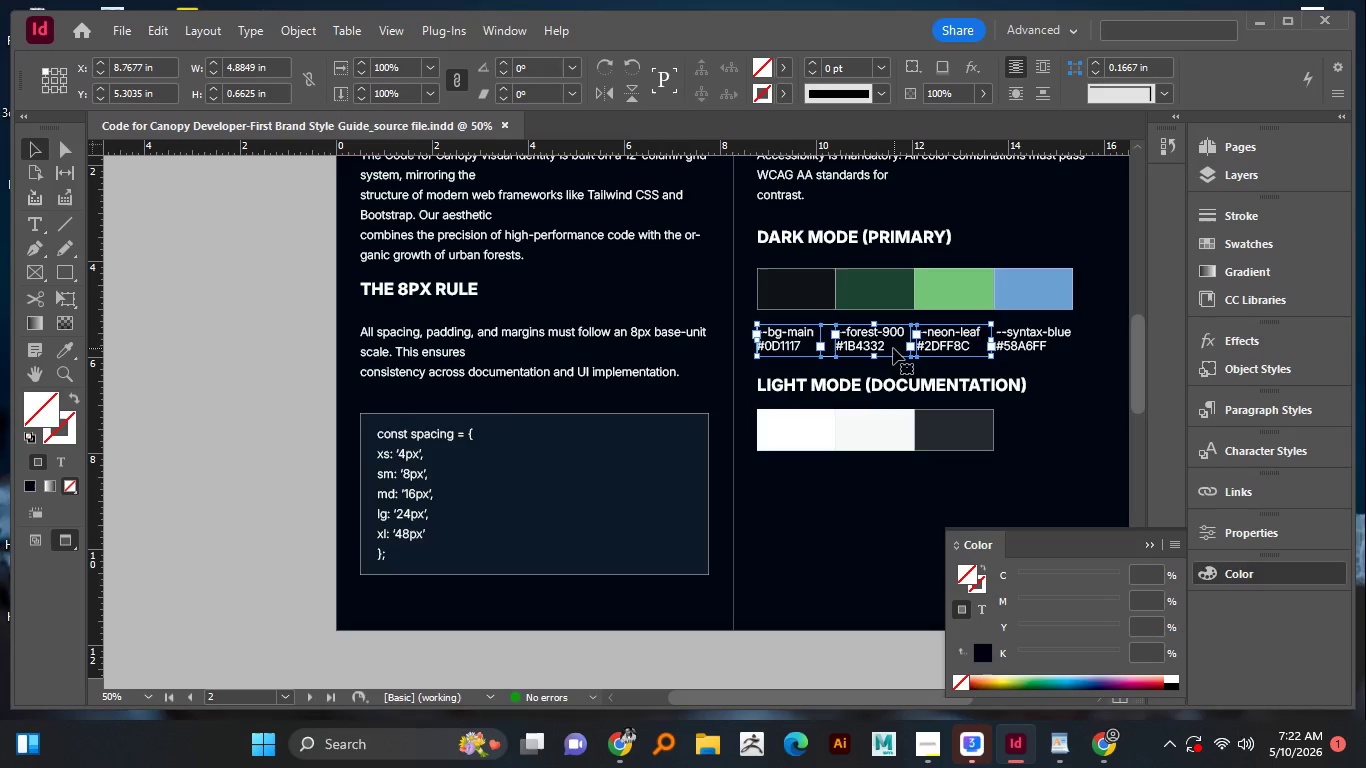 
key(Shift+ShiftLeft)
 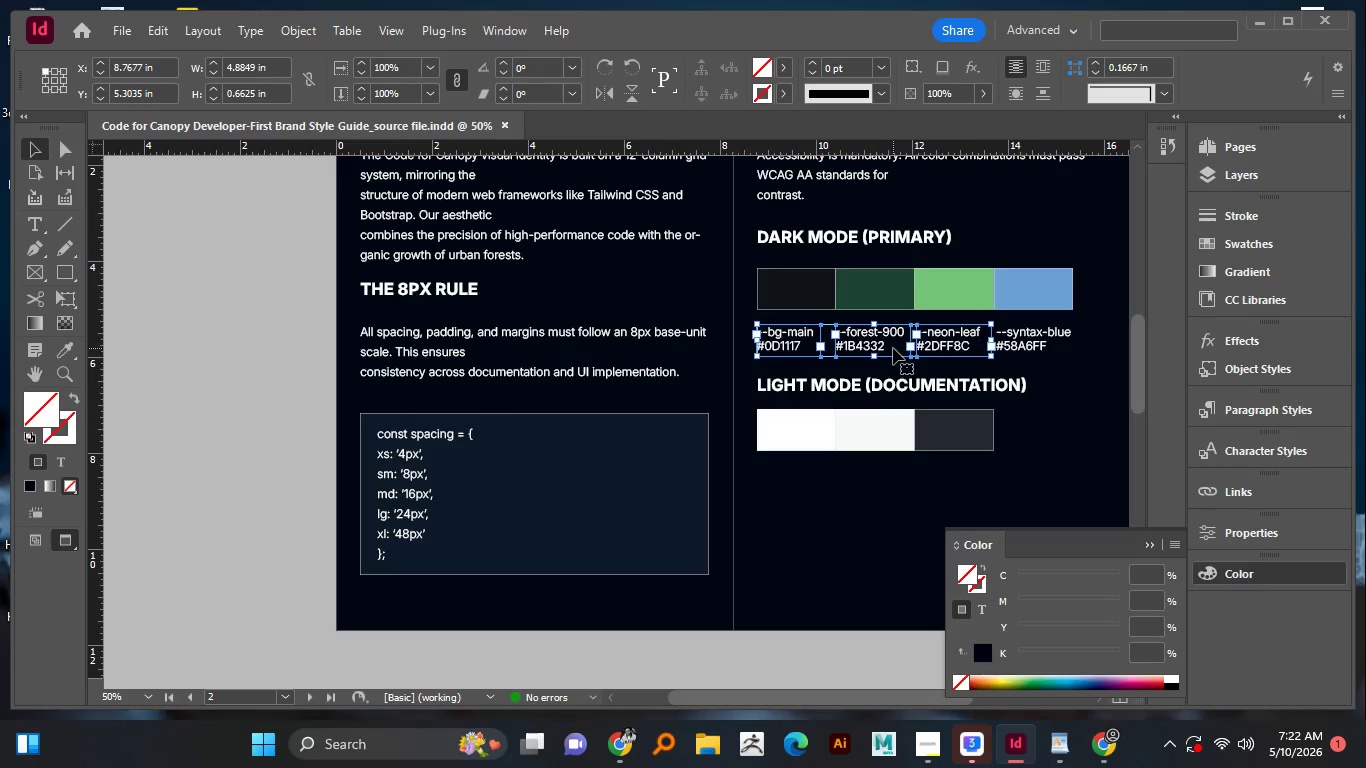 
key(Shift+ShiftLeft)
 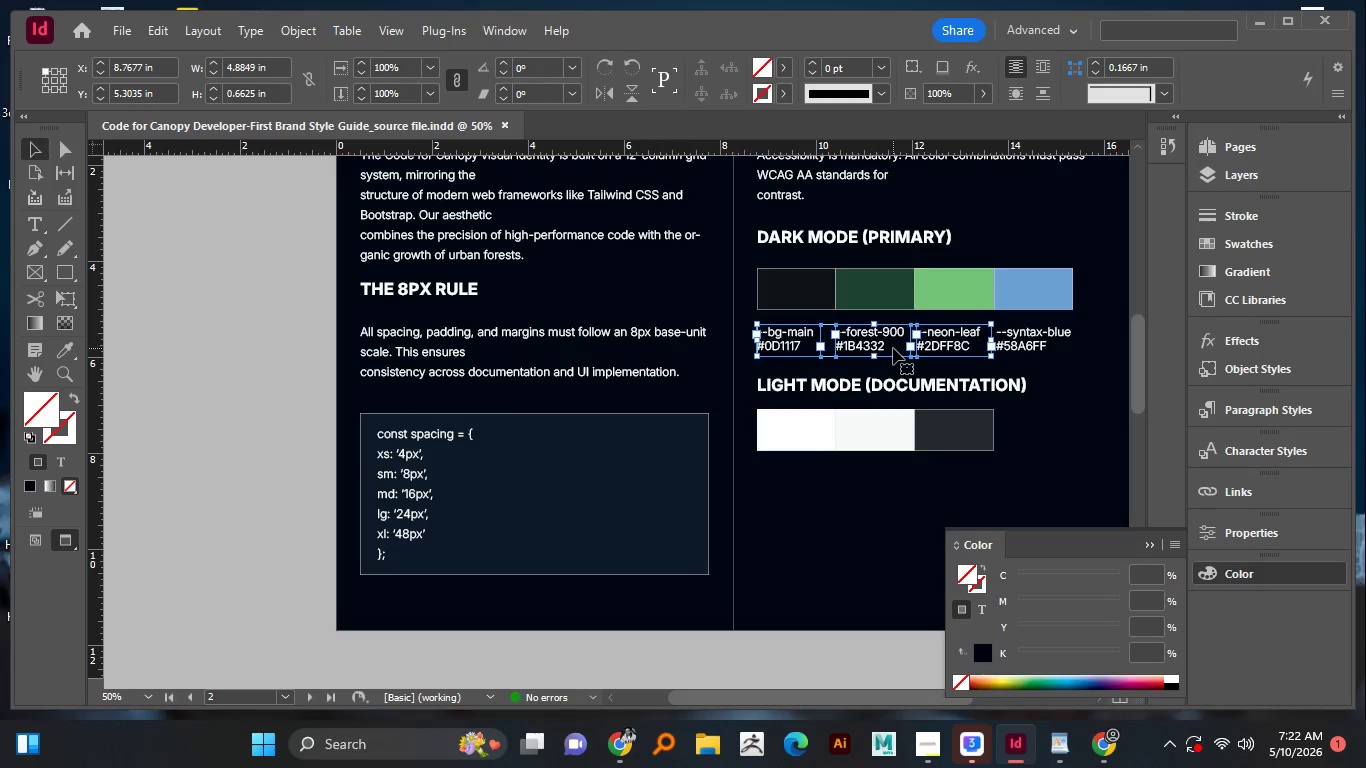 
key(Shift+ShiftLeft)
 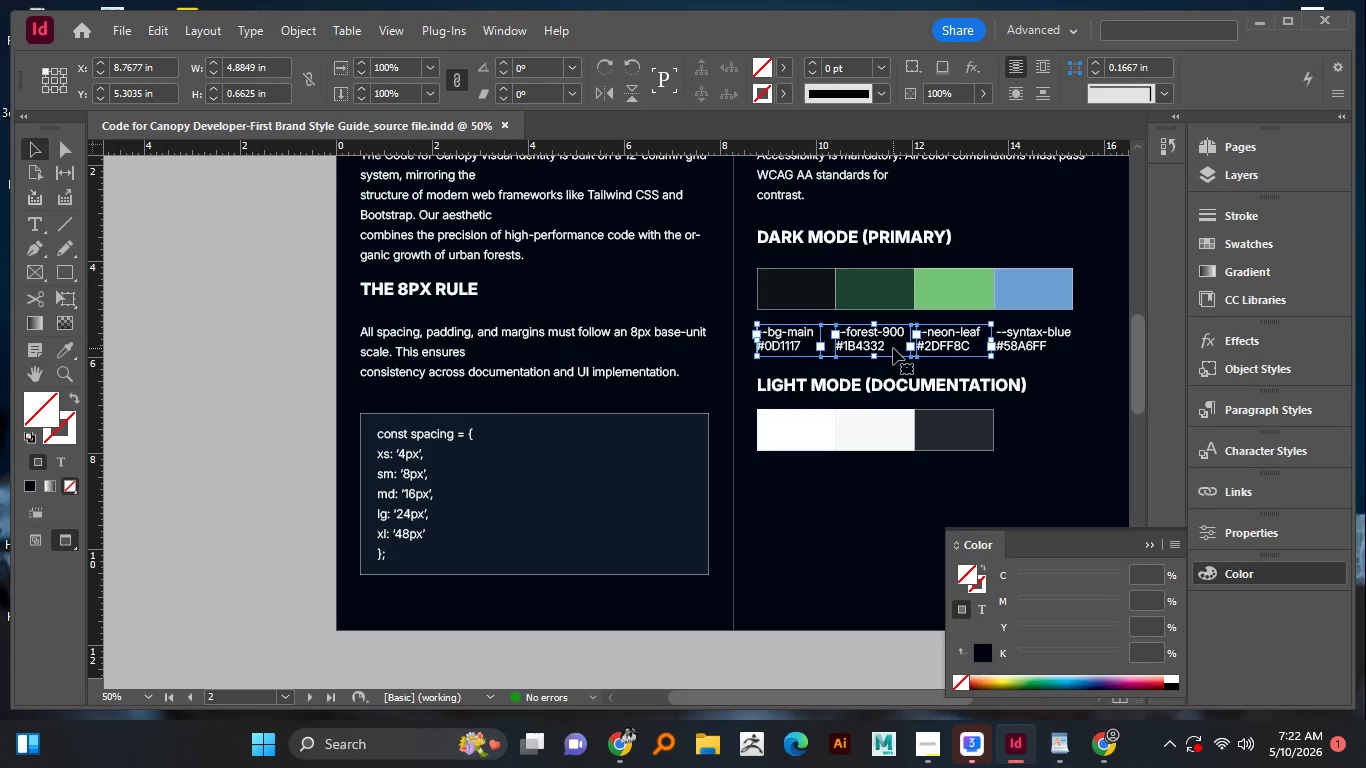 
key(Shift+ShiftLeft)
 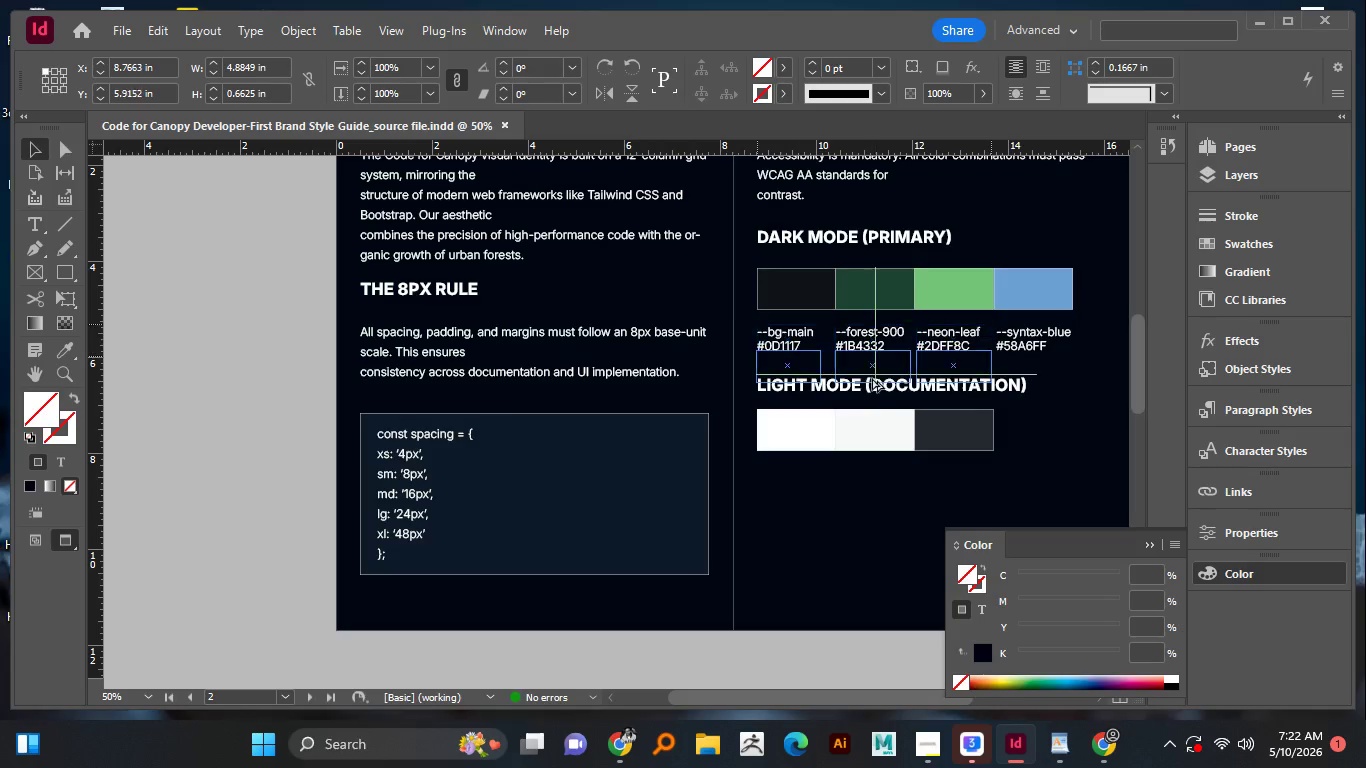 
left_click_drag(start_coordinate=[875, 345], to_coordinate=[885, 482])
 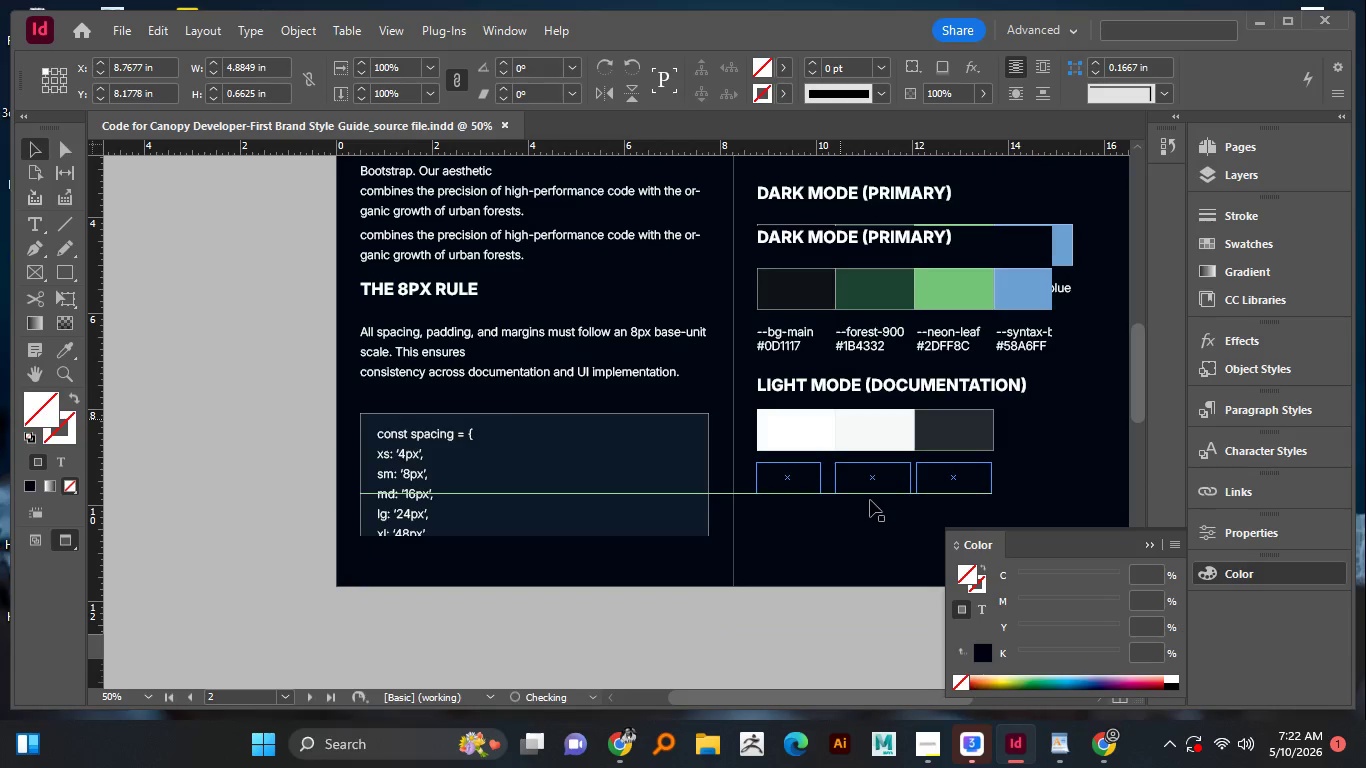 
hold_key(key=AltLeft, duration=2.34)
 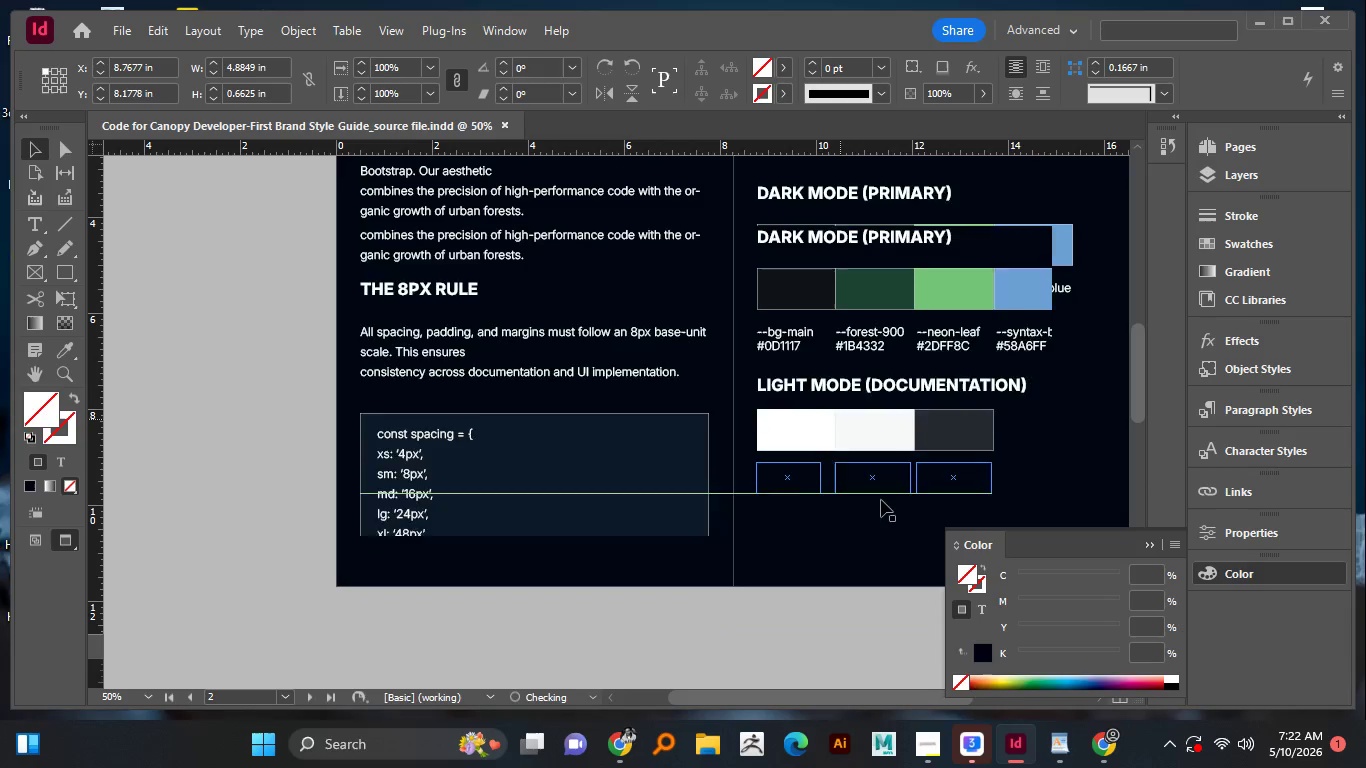 
hold_key(key=ShiftLeft, duration=1.51)
 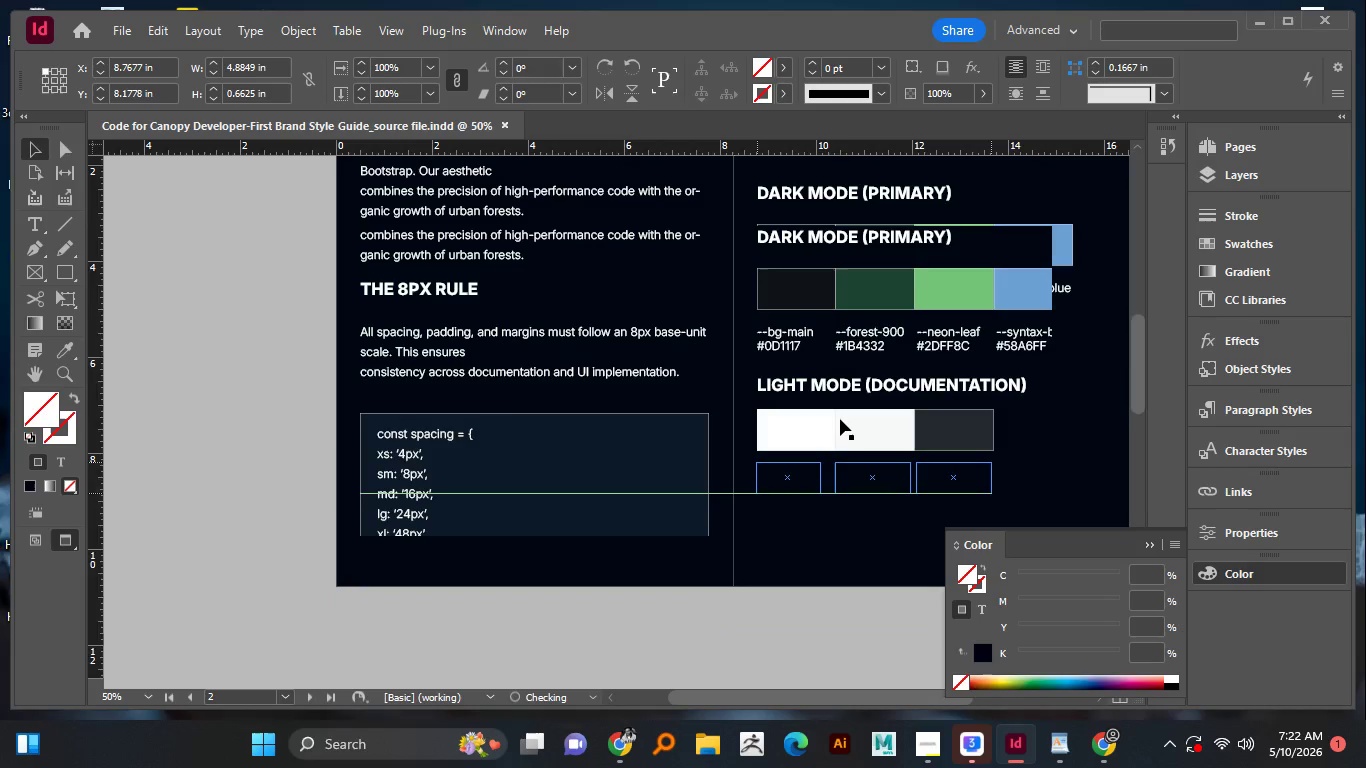 
hold_key(key=ShiftLeft, duration=0.56)
 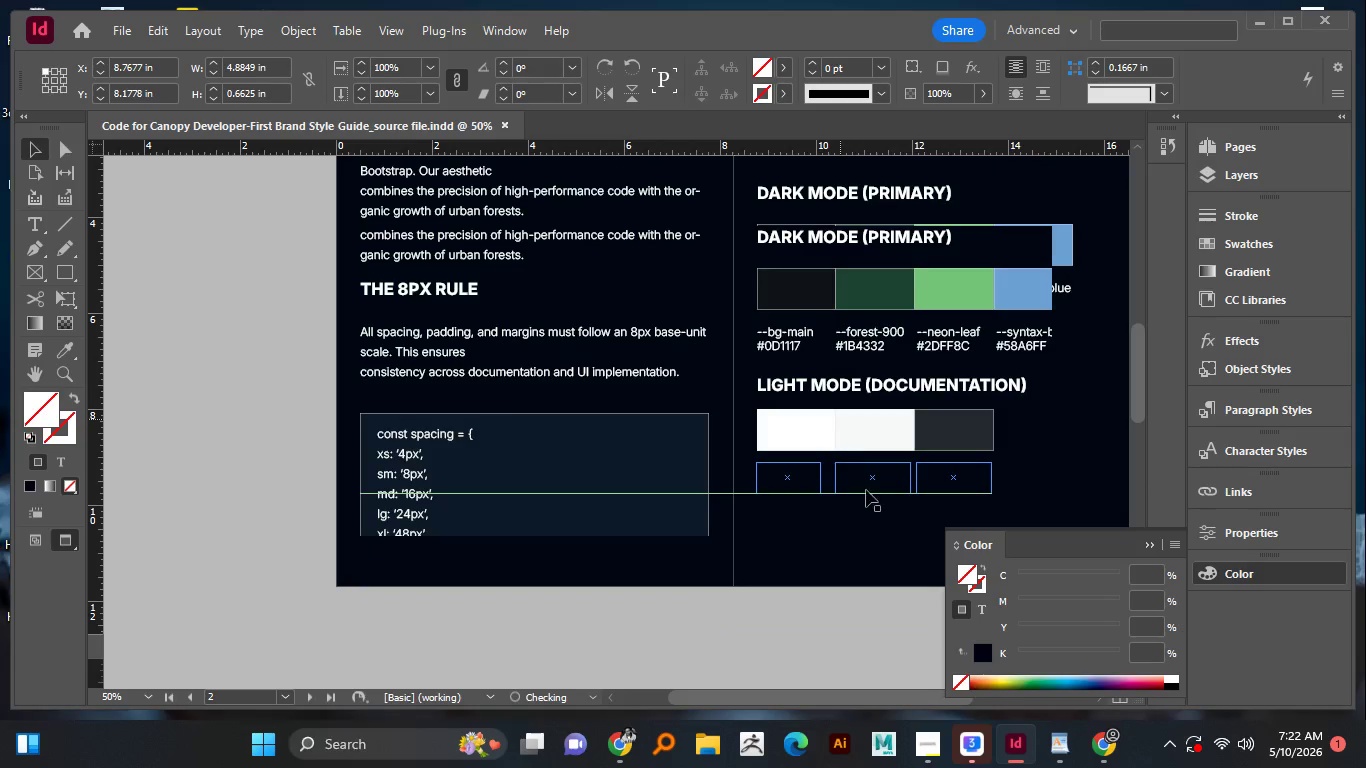 
scroll: coordinate [840, 419], scroll_direction: none, amount: 0.0
 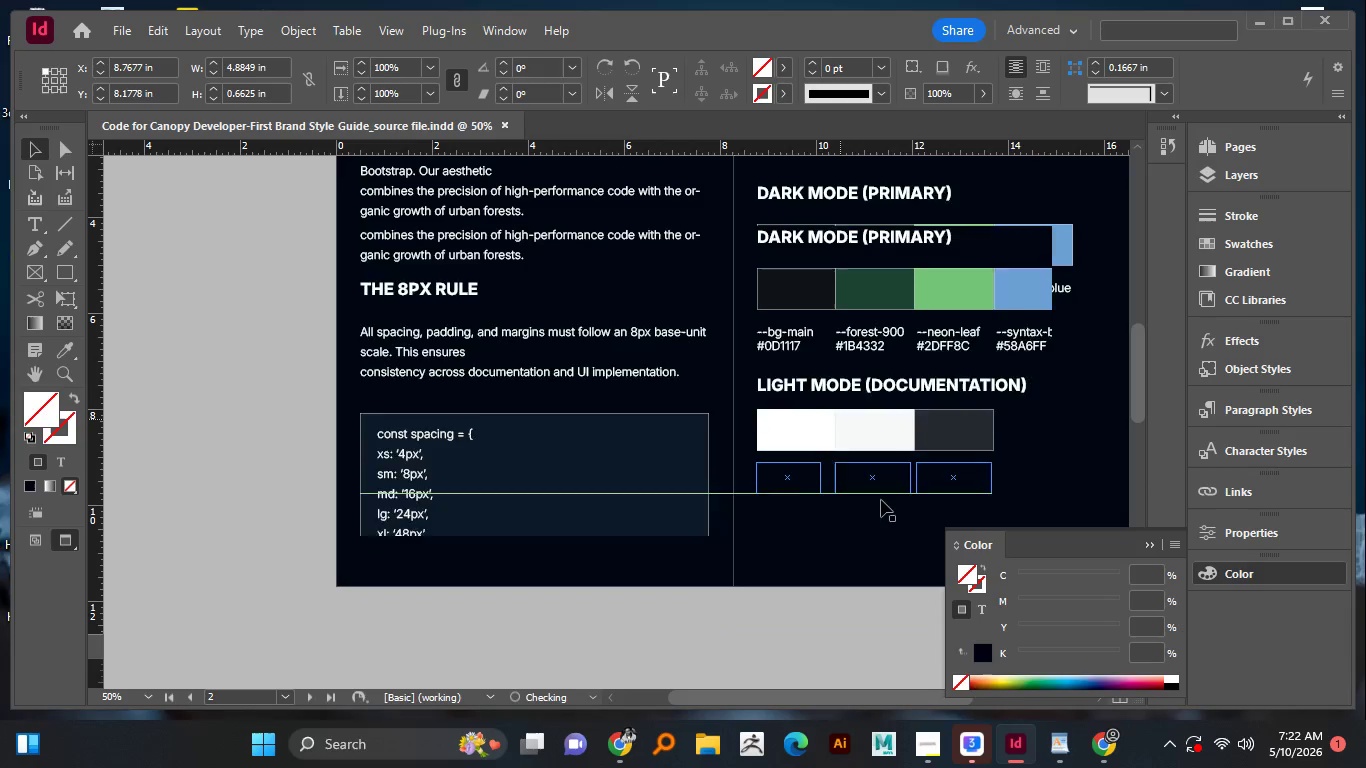 
mouse_move([865, 472])
 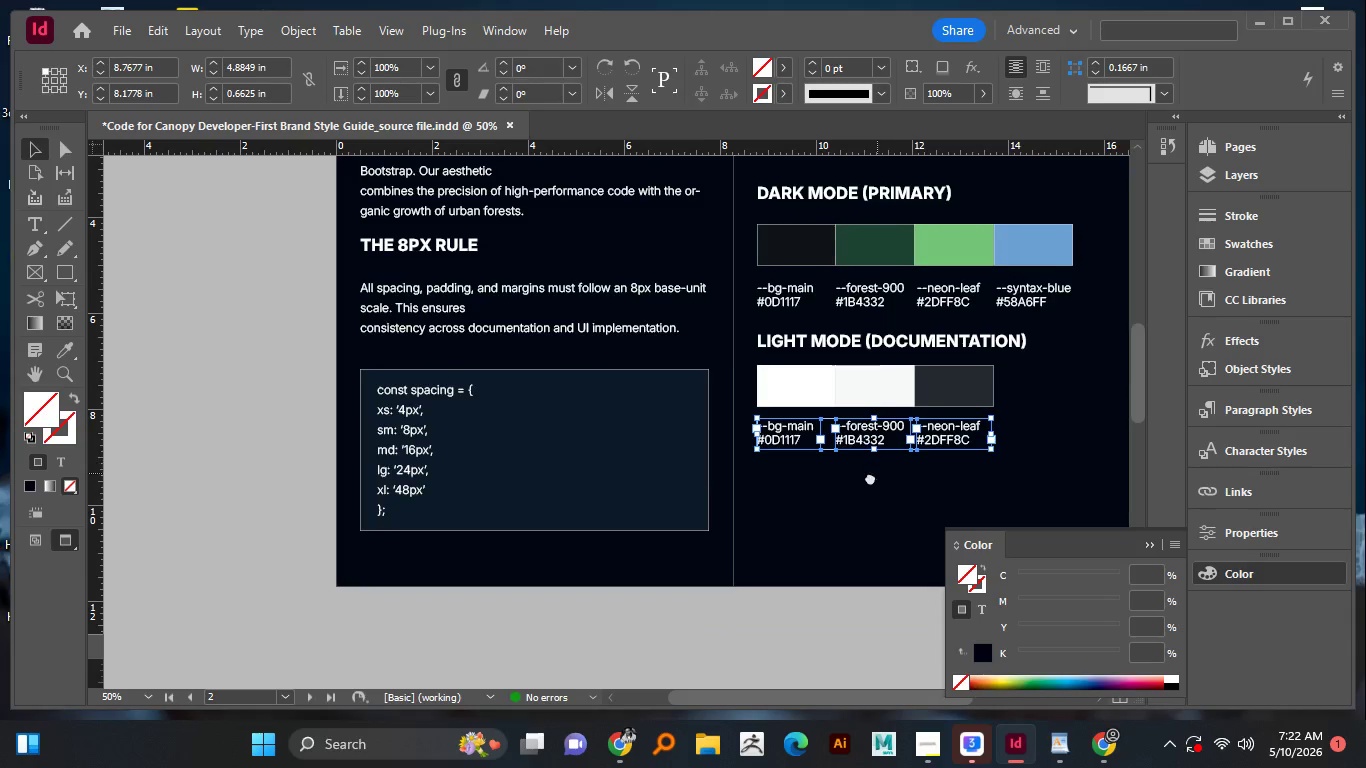 
hold_key(key=Space, duration=0.7)
 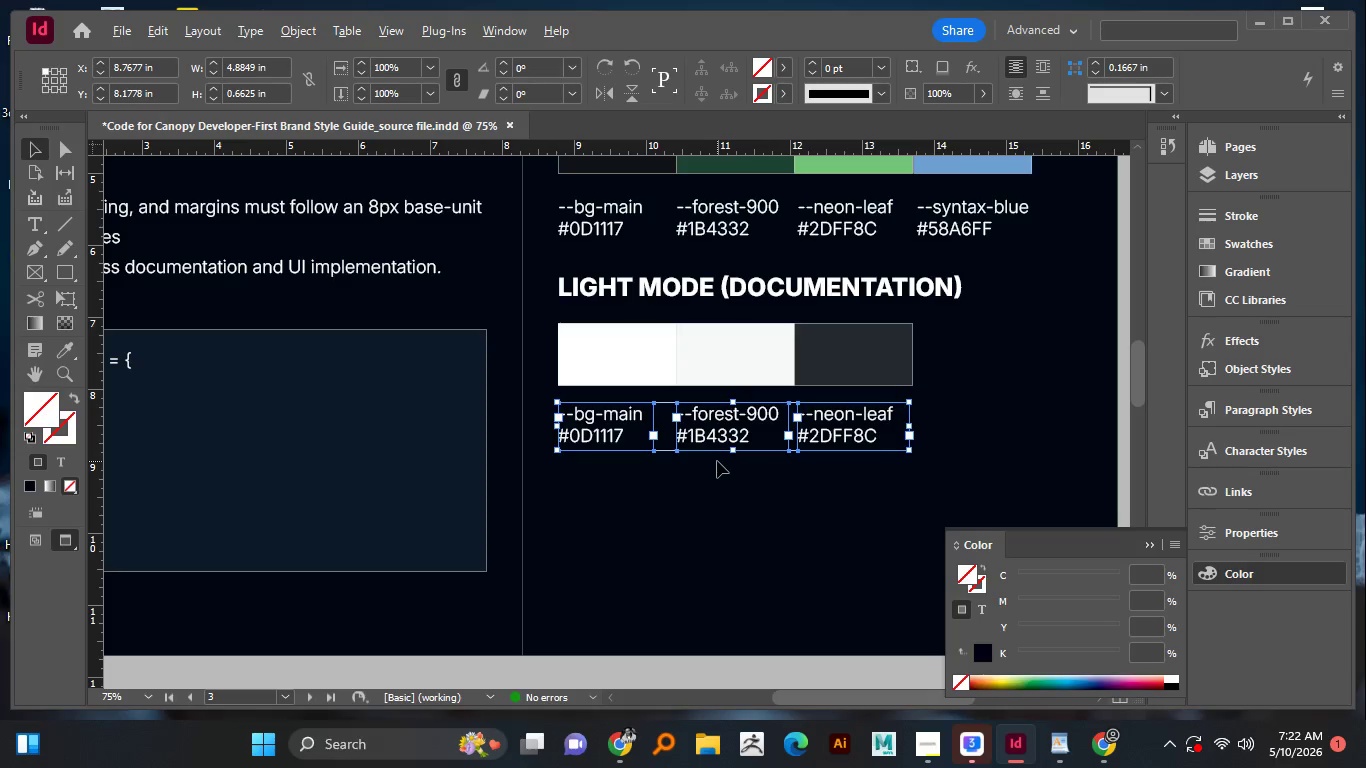 
left_click_drag(start_coordinate=[870, 477], to_coordinate=[724, 481])
 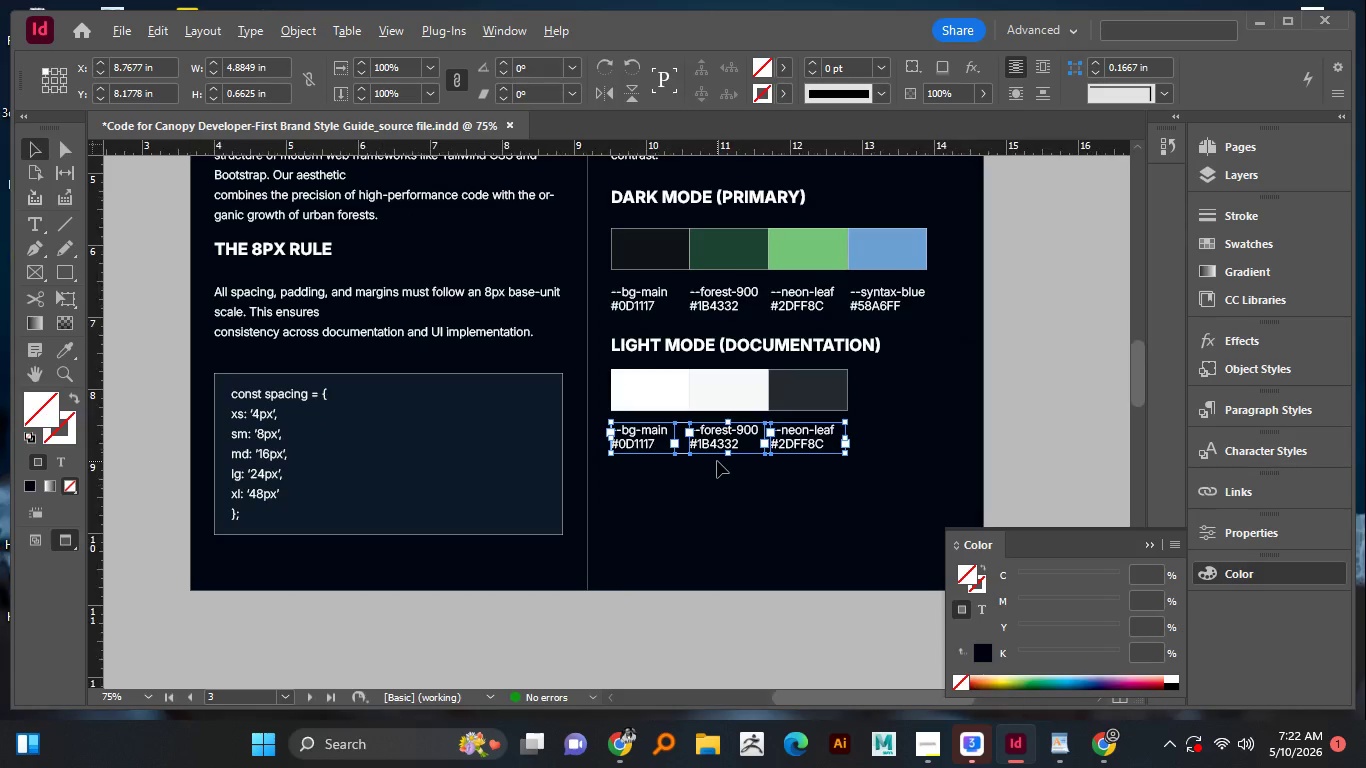 
hold_key(key=AltLeft, duration=1.05)
scroll: coordinate [717, 461], scroll_direction: none, amount: 0.0
 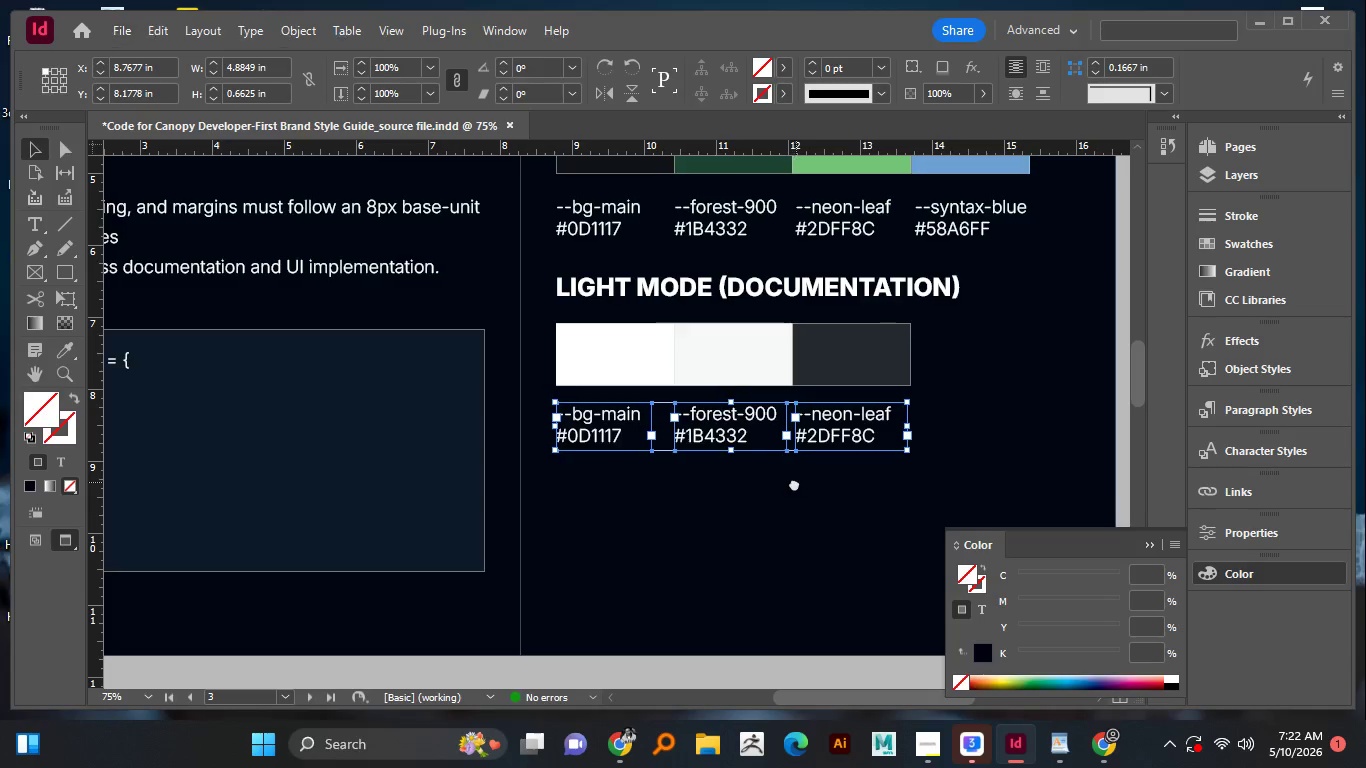 
hold_key(key=Space, duration=0.59)
 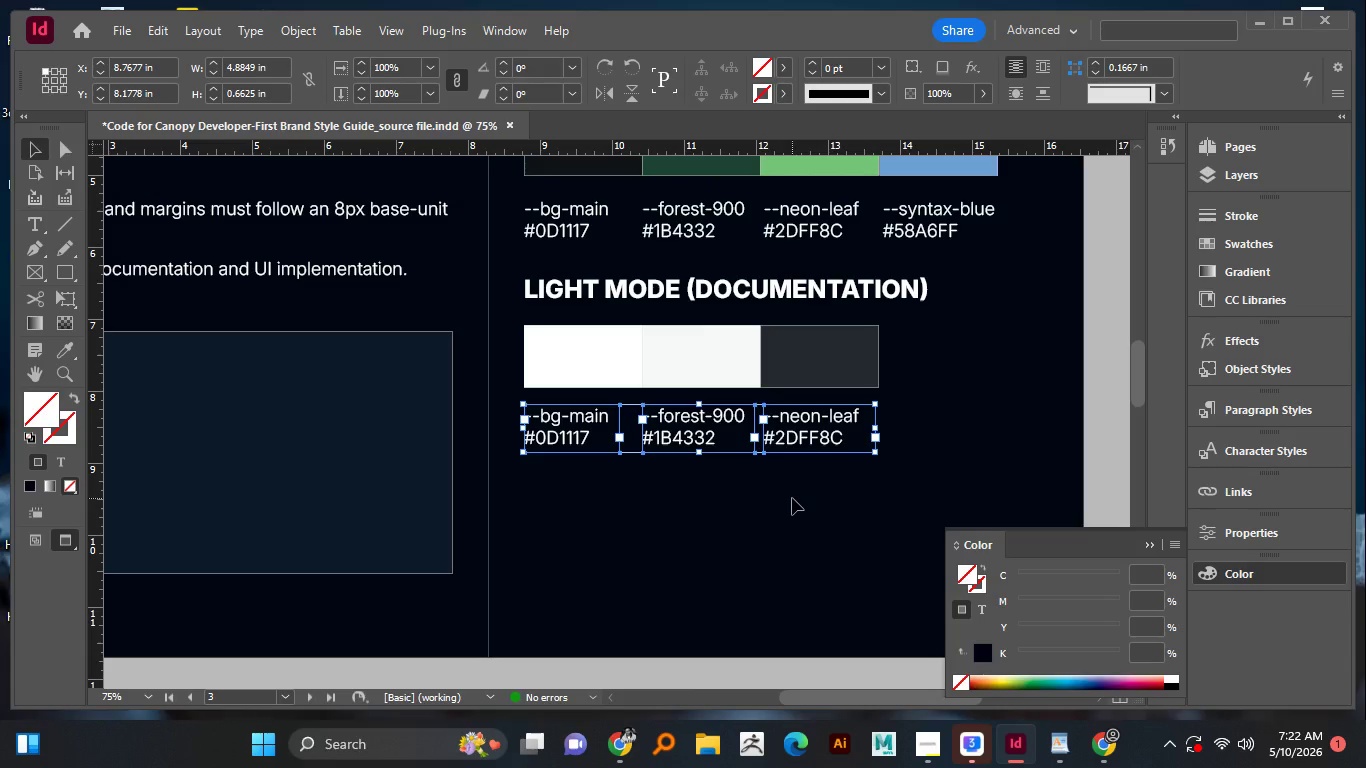 
left_click_drag(start_coordinate=[796, 482], to_coordinate=[762, 485])
 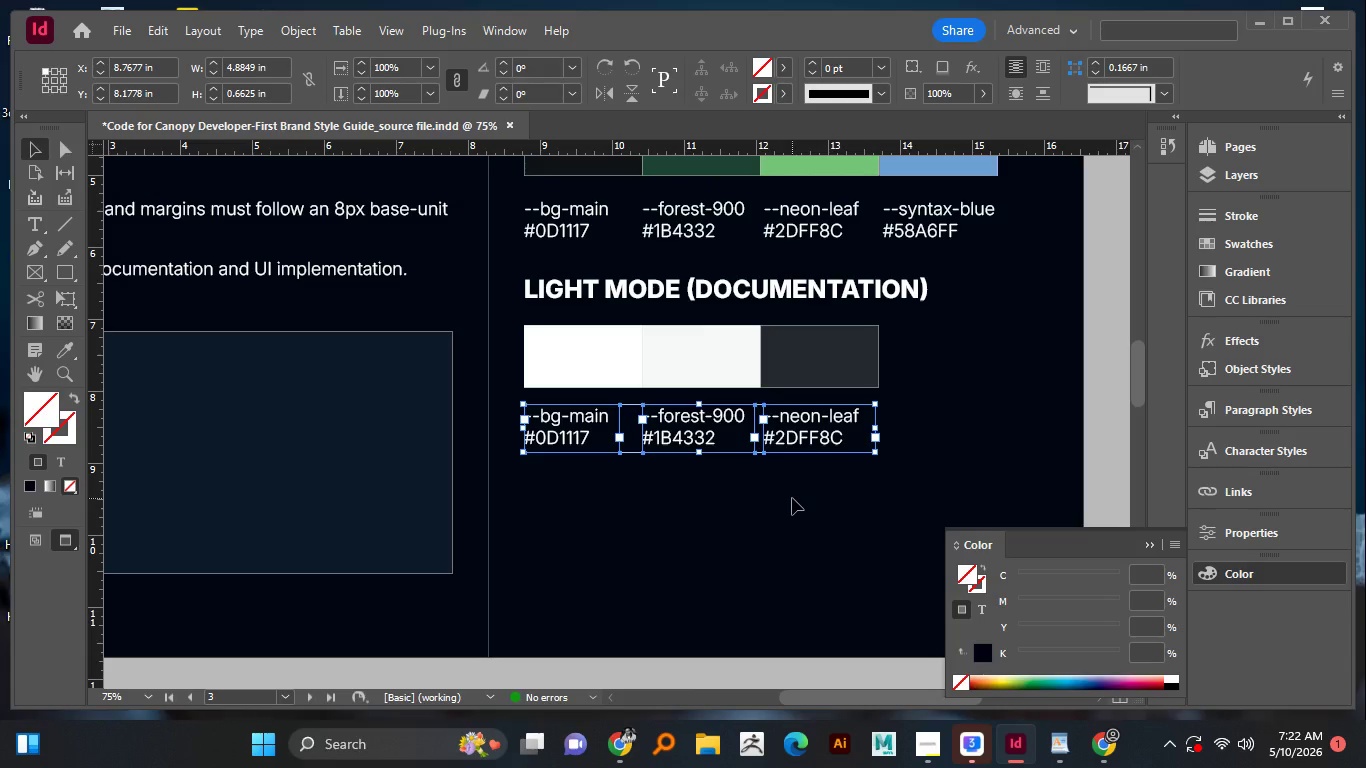 
wait(12.88)
 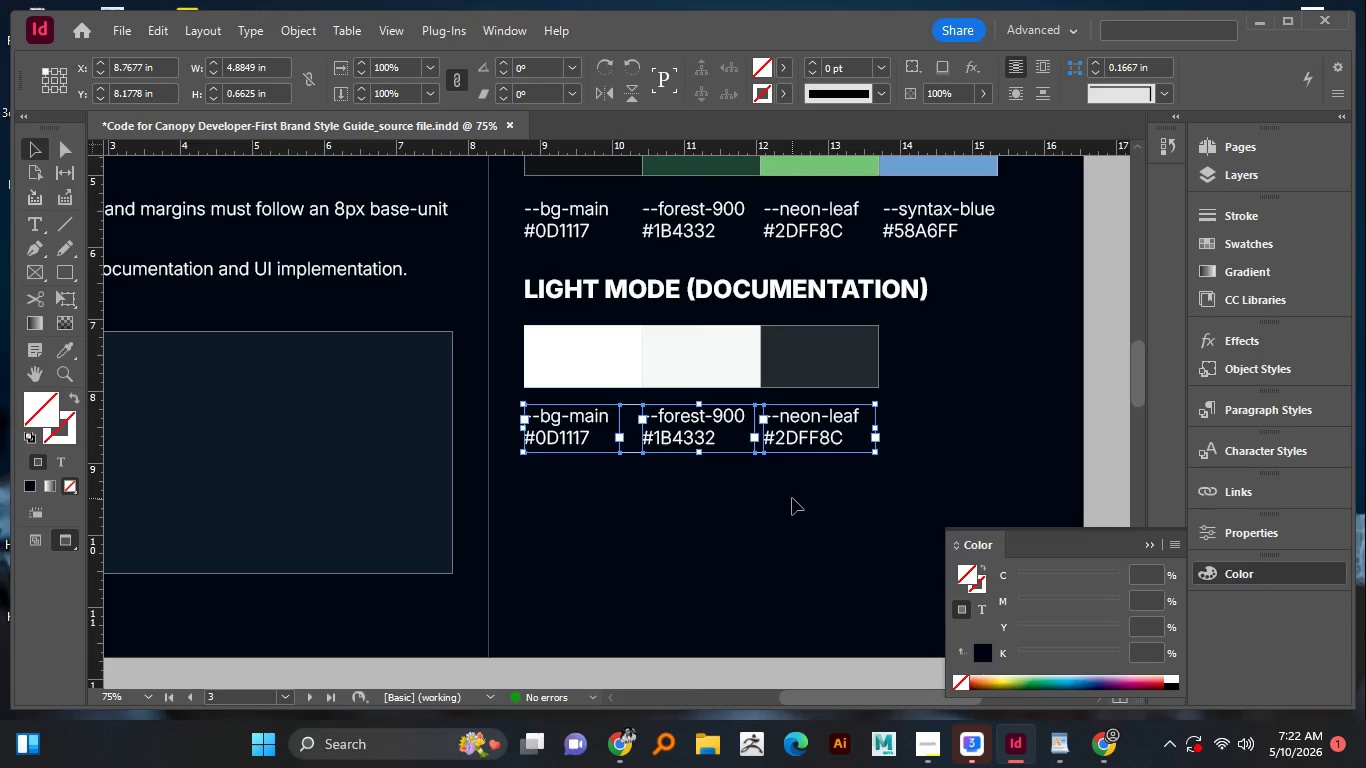 
left_click([1066, 739])
 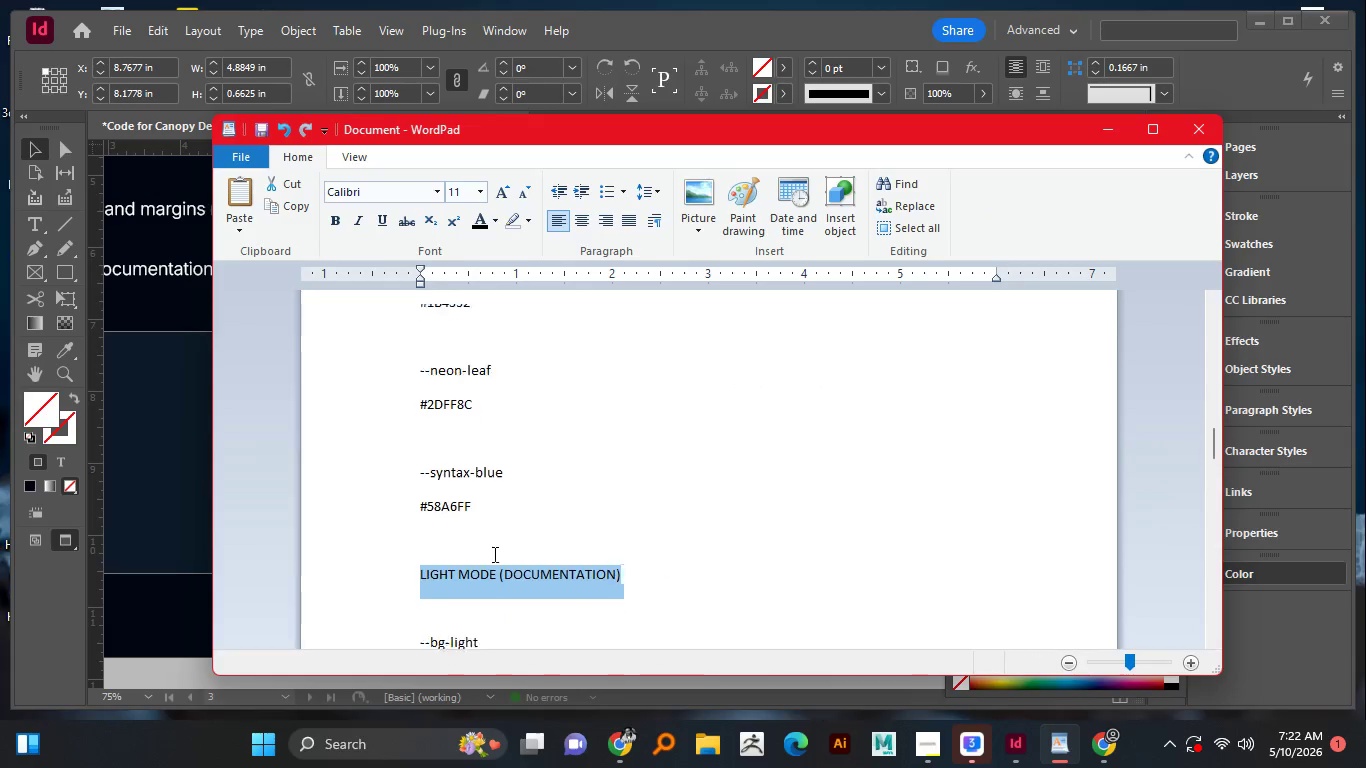 
scroll: coordinate [493, 554], scroll_direction: down, amount: 1.0
 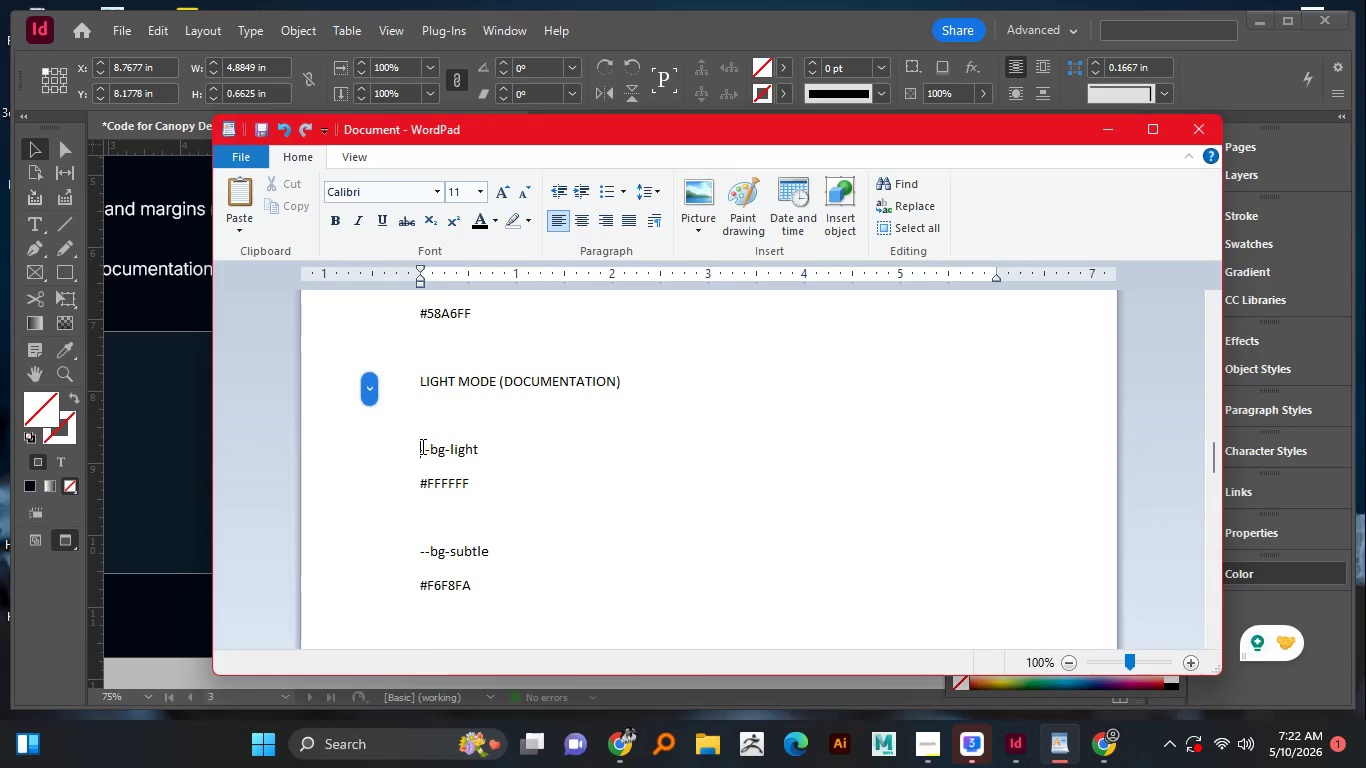 
left_click_drag(start_coordinate=[421, 446], to_coordinate=[479, 488])
 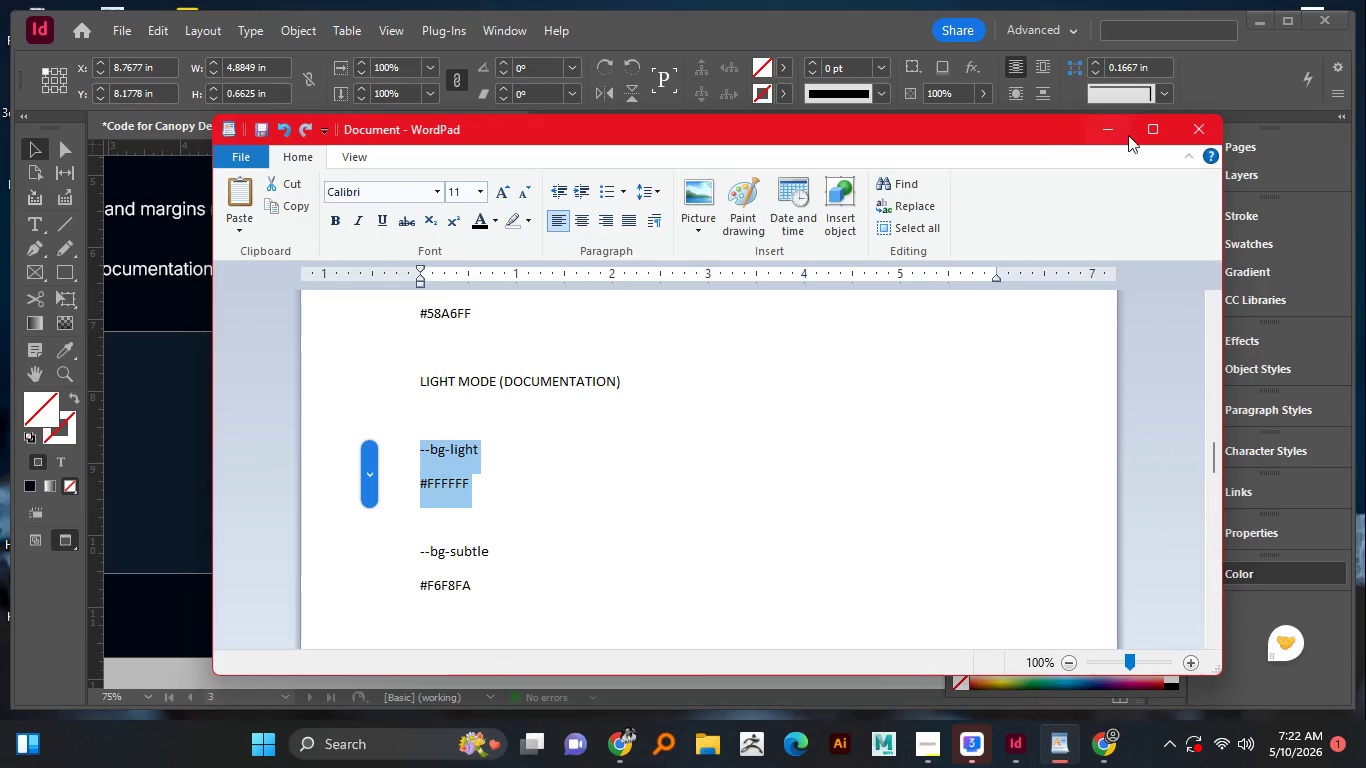 
key(Control+C)
 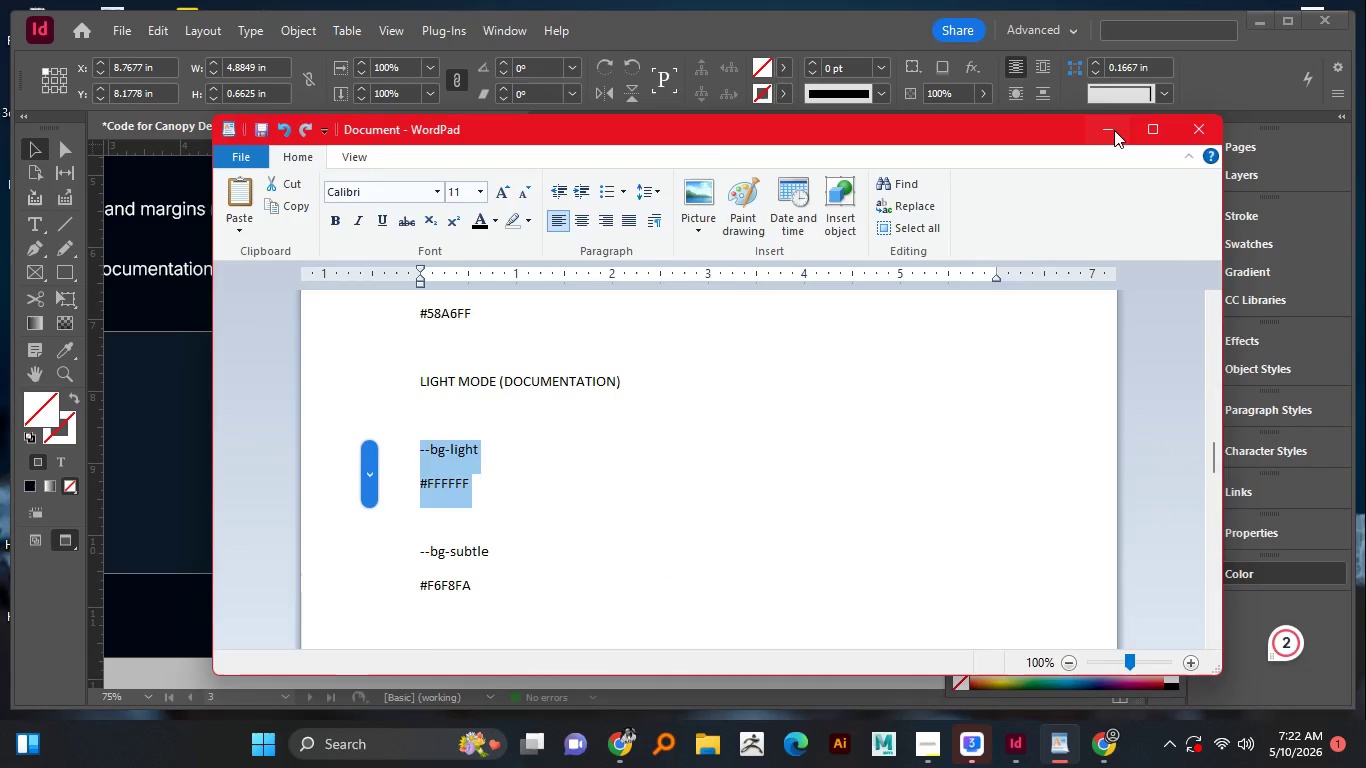 
left_click([1114, 130])
 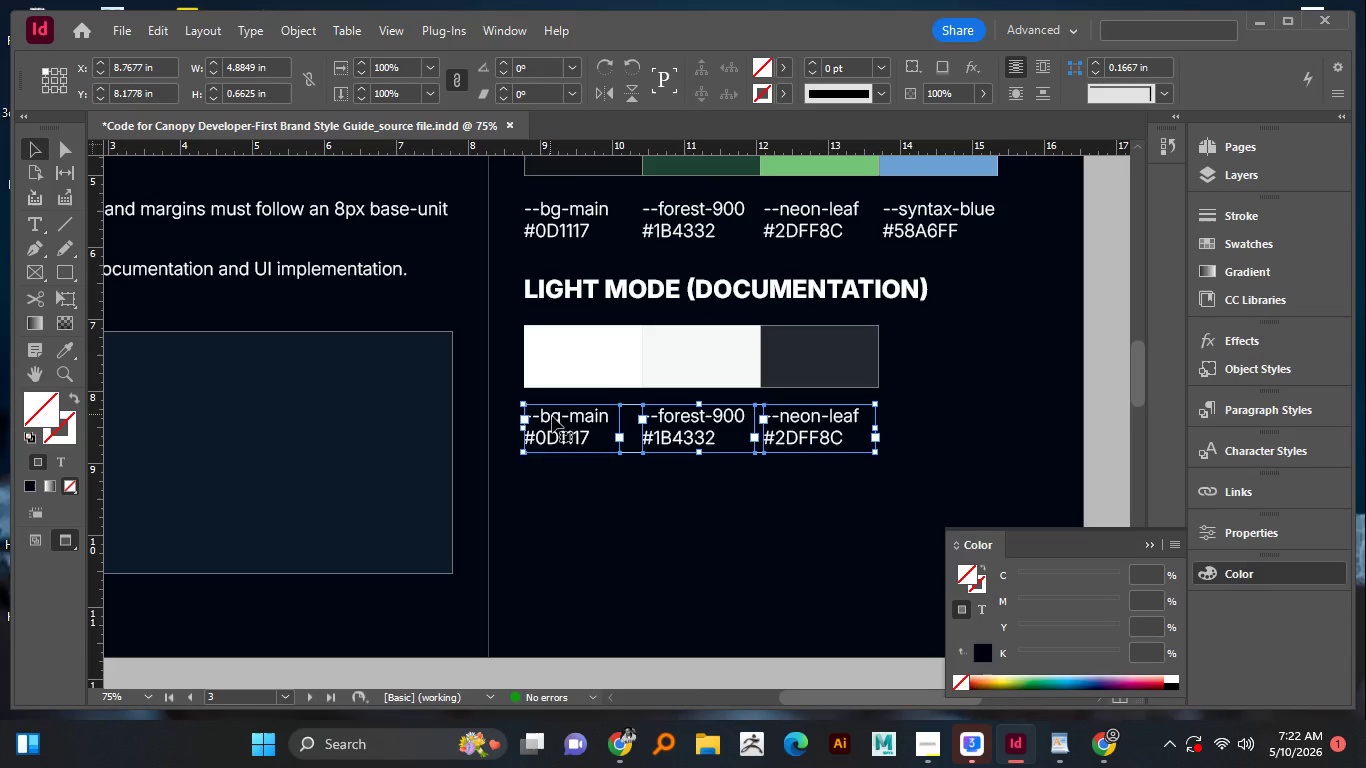 
left_click([552, 416])
 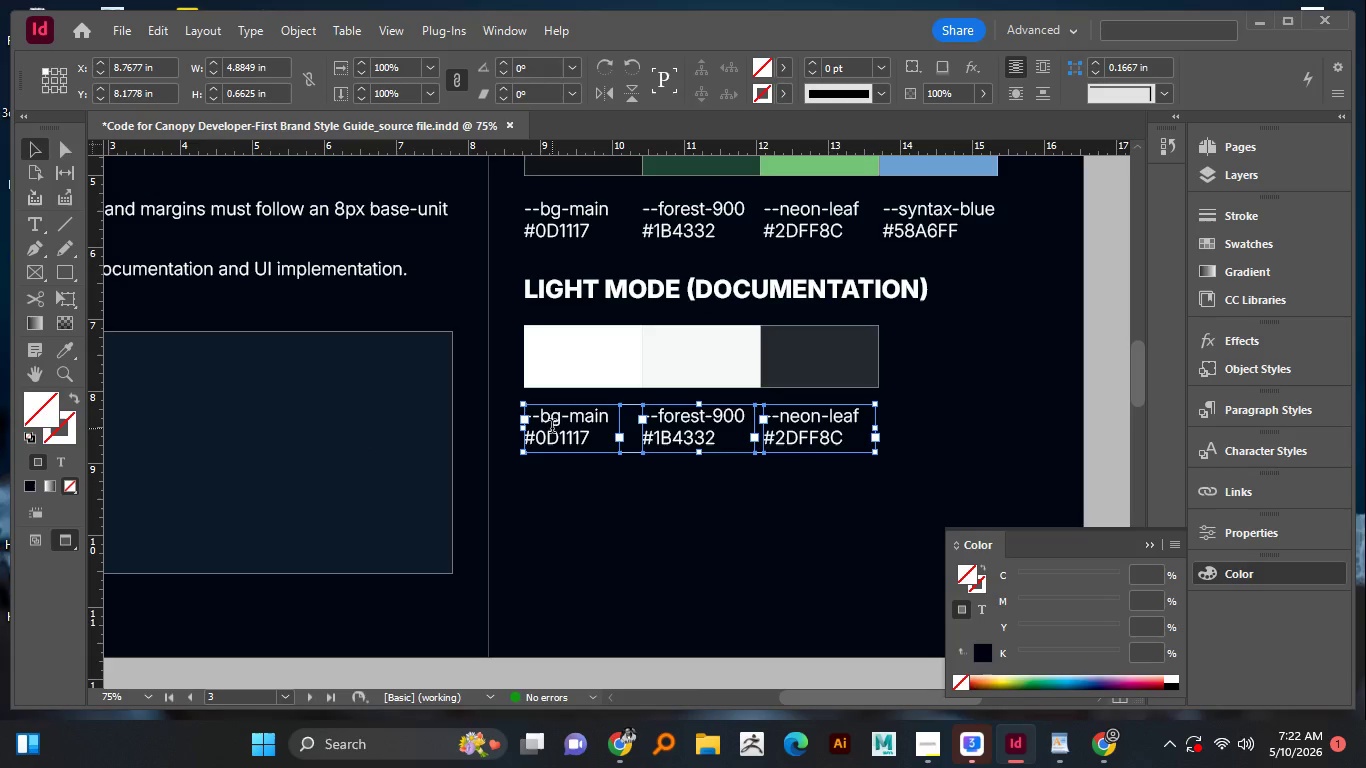 
double_click([552, 428])
 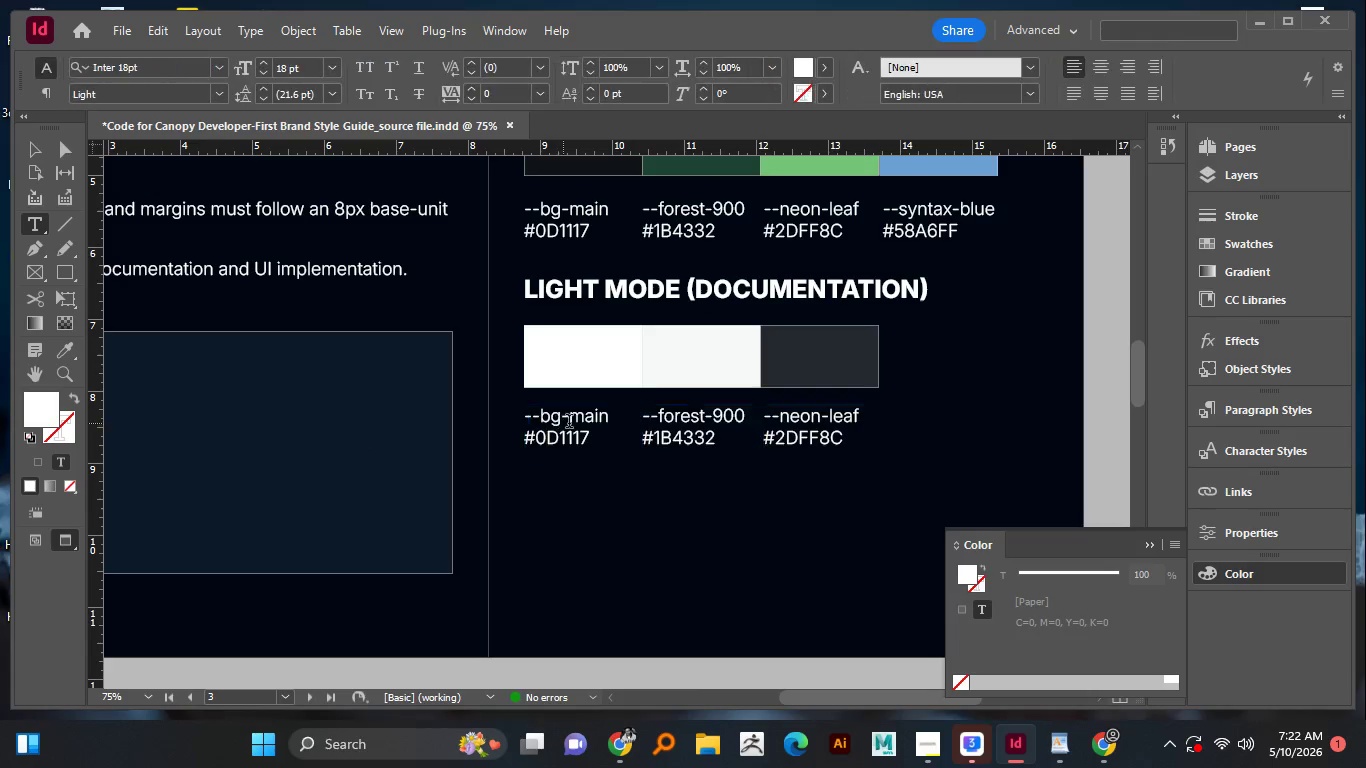 
triple_click([559, 425])
 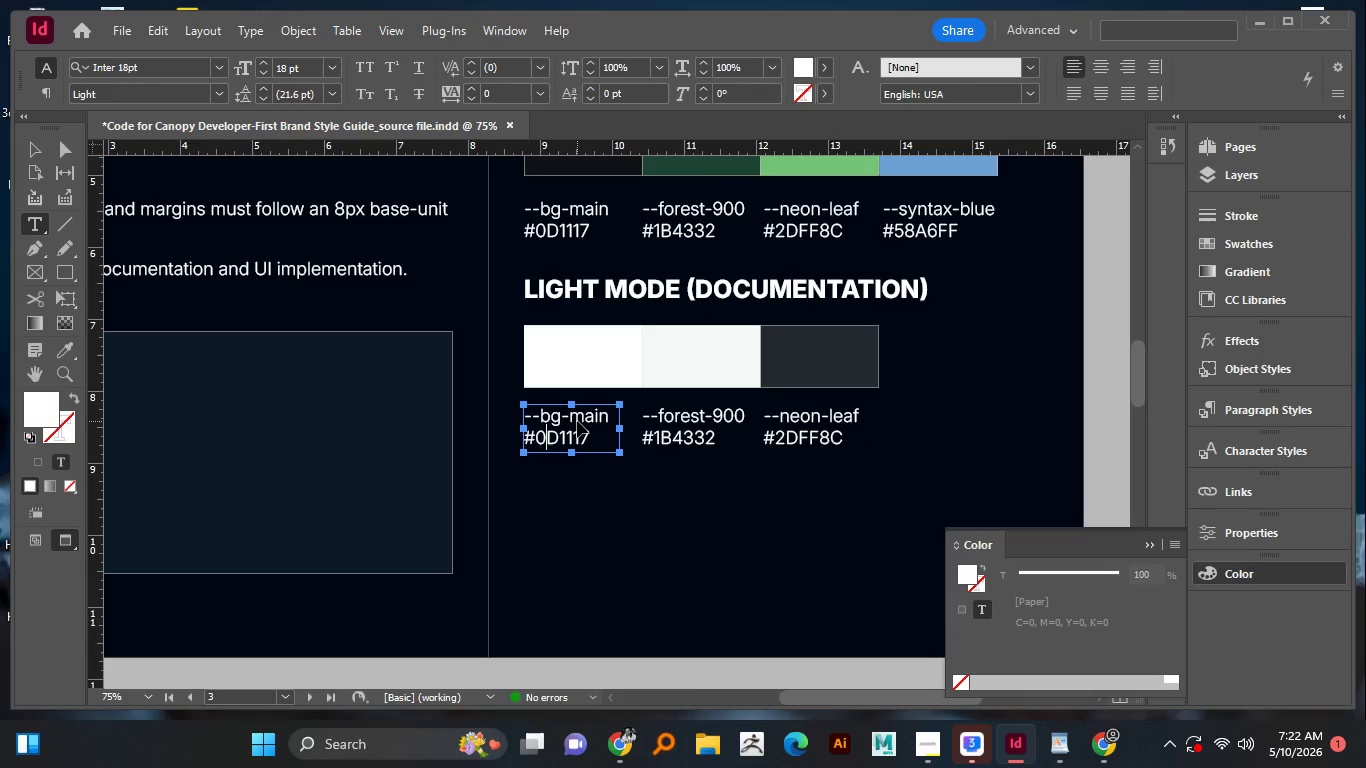 
key(Control+A)
 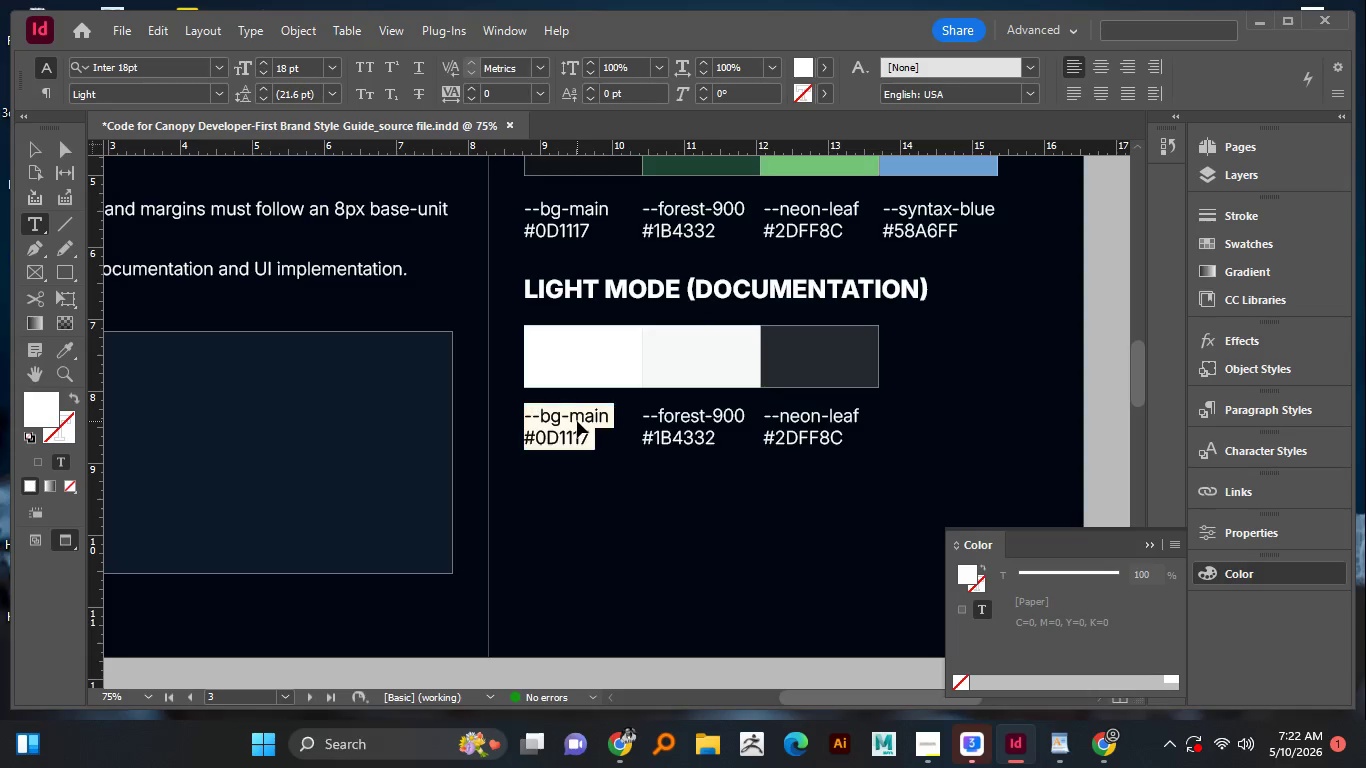 
key(Control+V)
 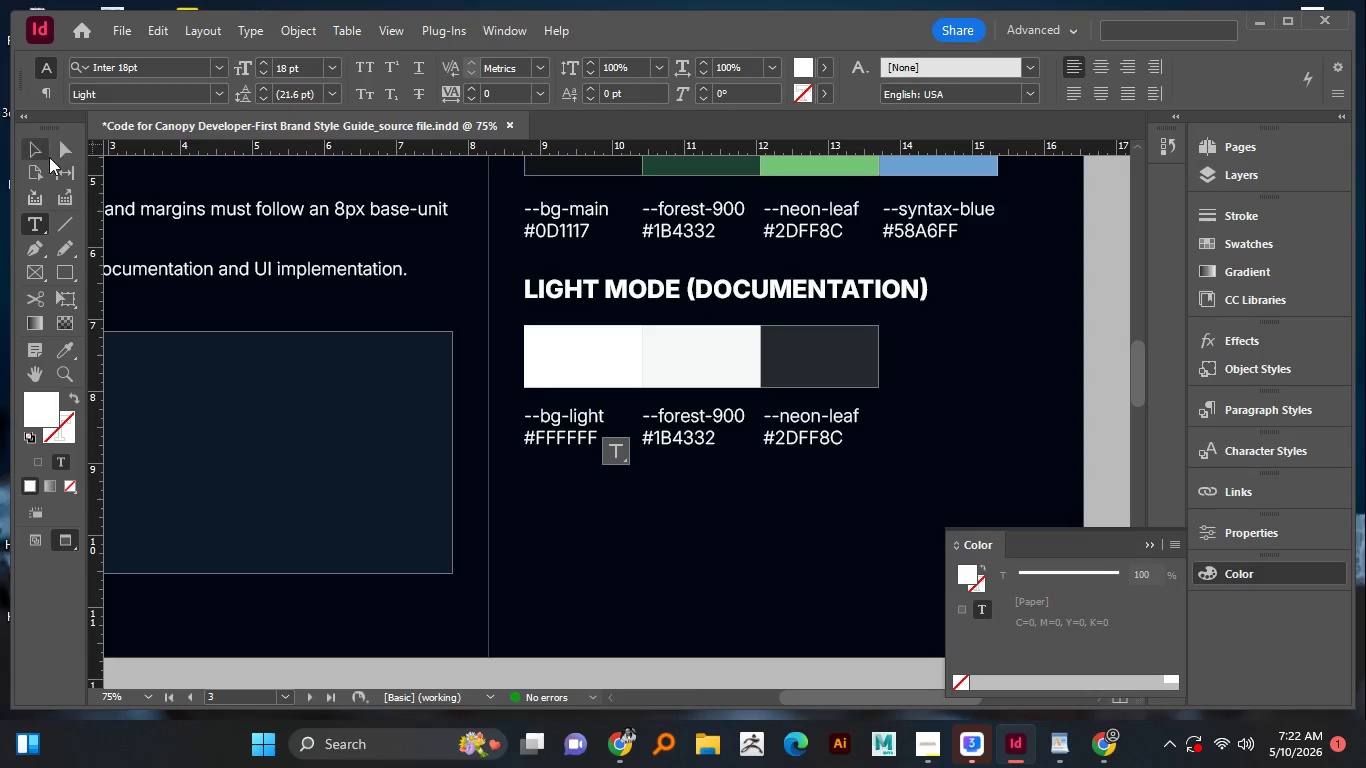 
left_click([44, 154])
 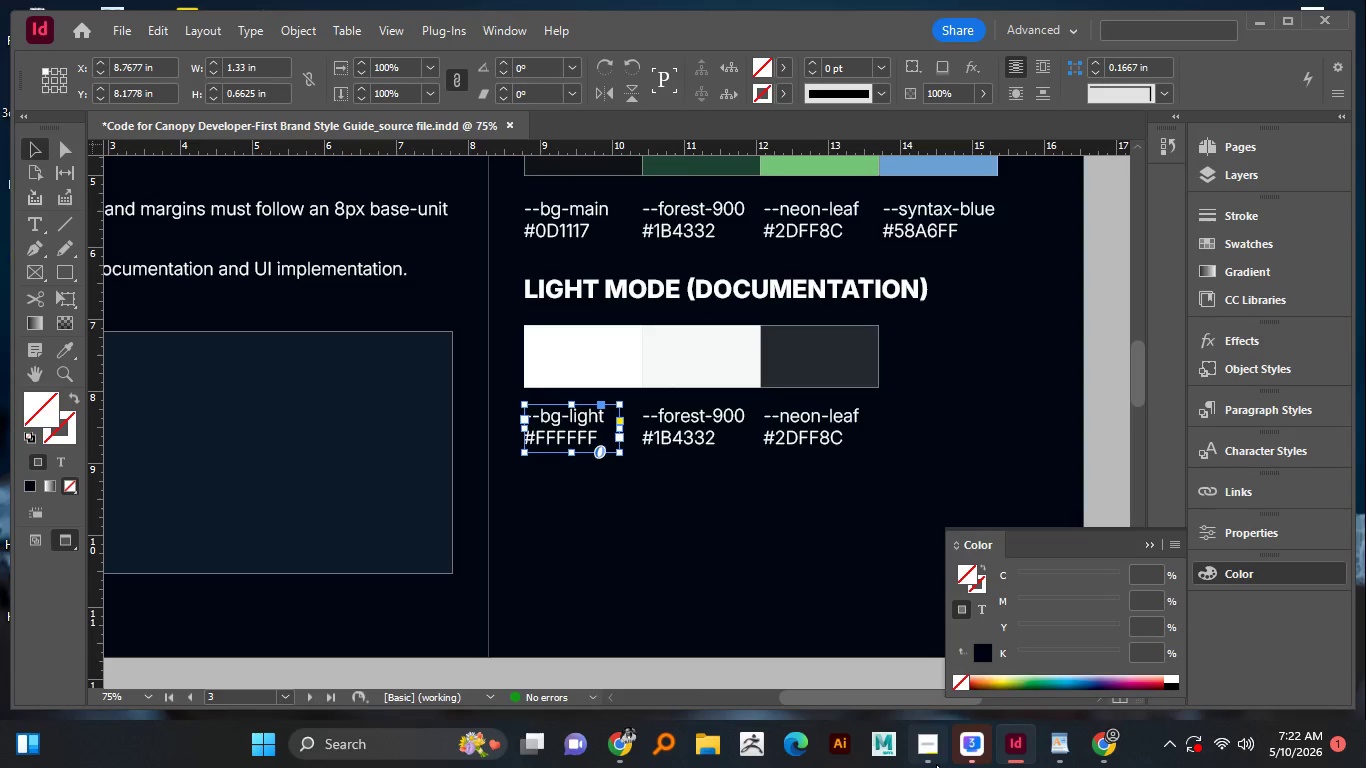 
left_click([936, 764])